 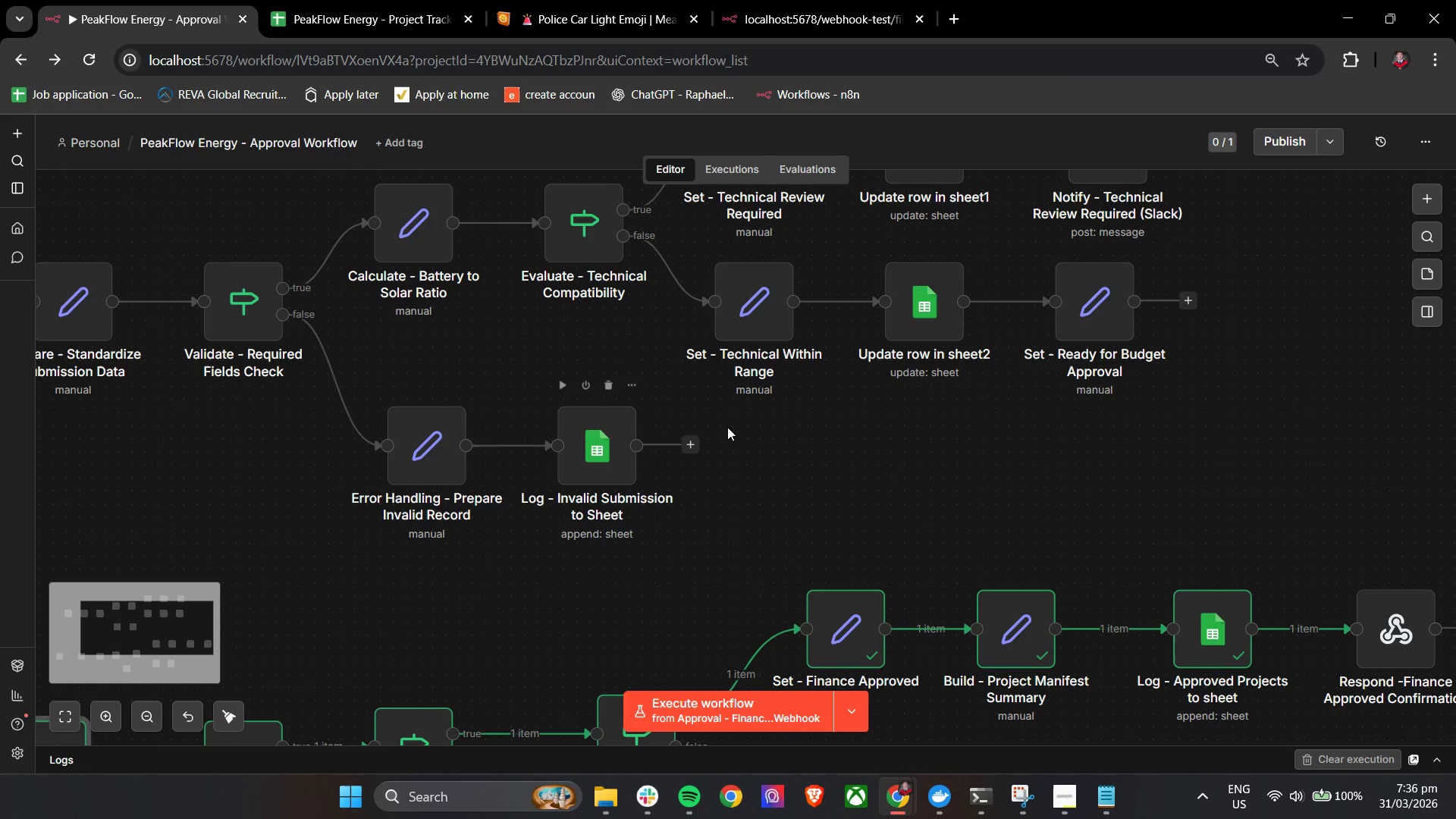 
hold_key(key=ControlLeft, duration=0.47)
left_click_drag(start_coordinate=[812, 468], to_coordinate=[927, 467])
 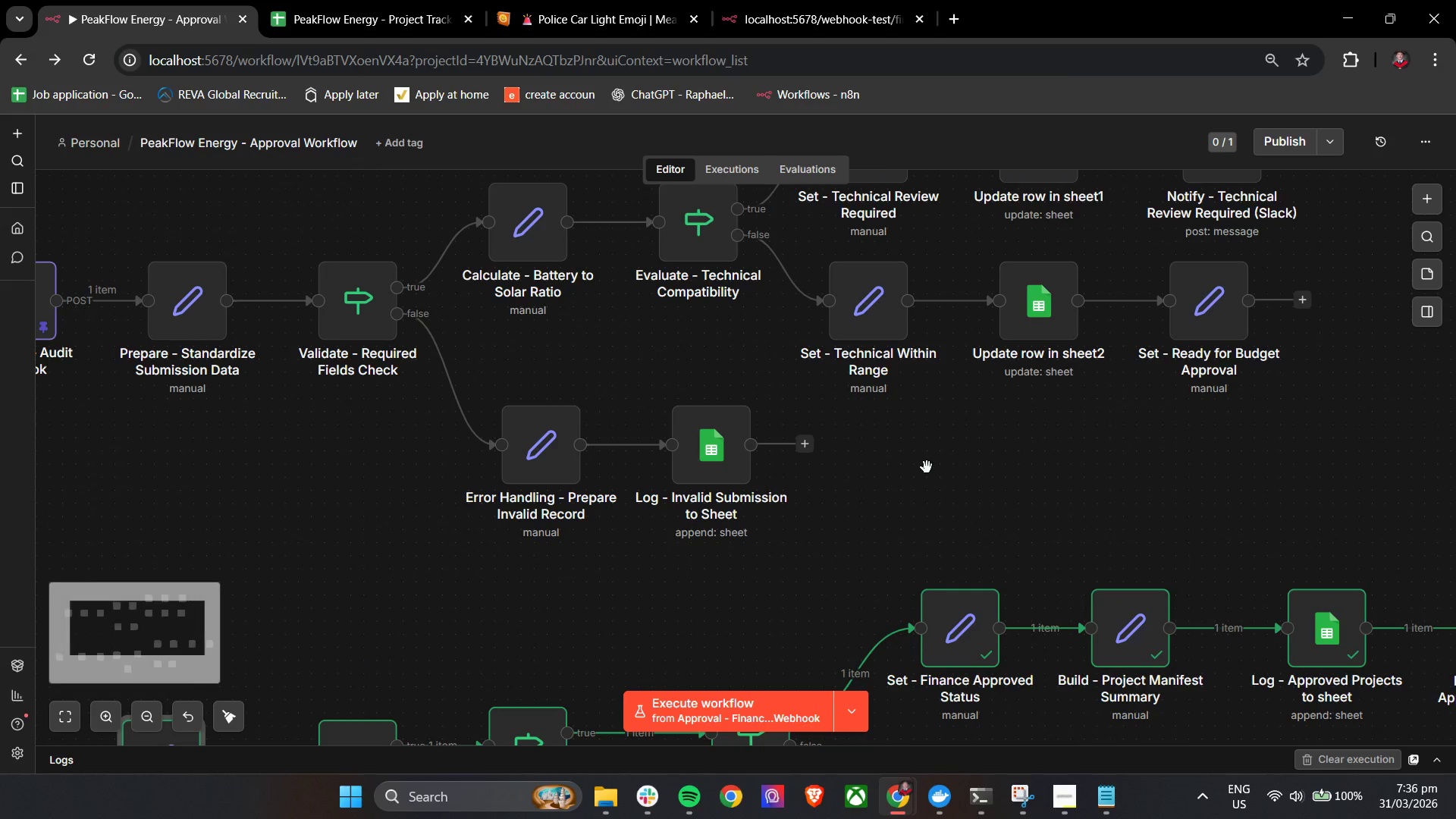 
key(Control+ControlLeft)
 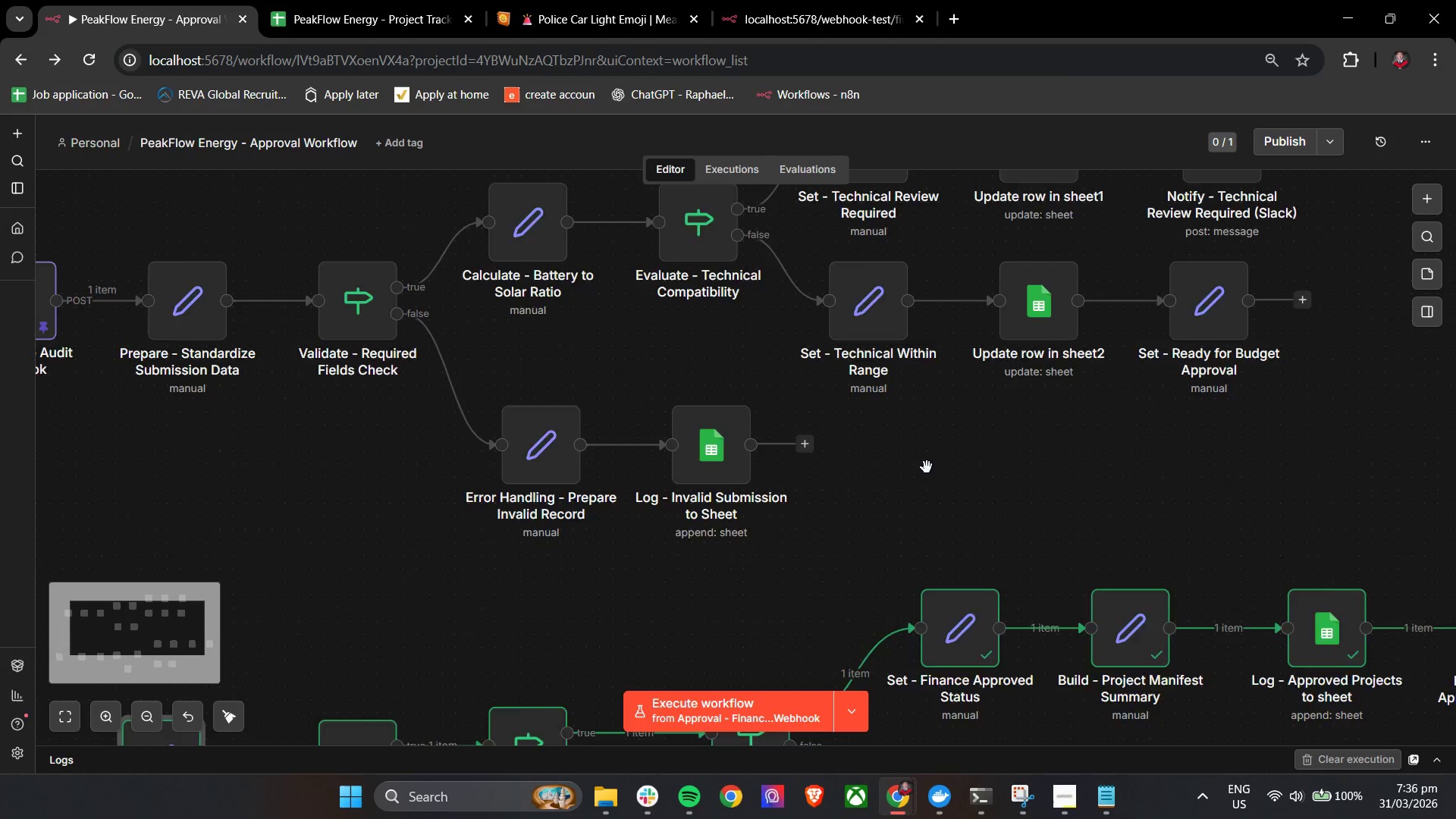 
scroll: coordinate [927, 467], scroll_direction: down, amount: 2.0
 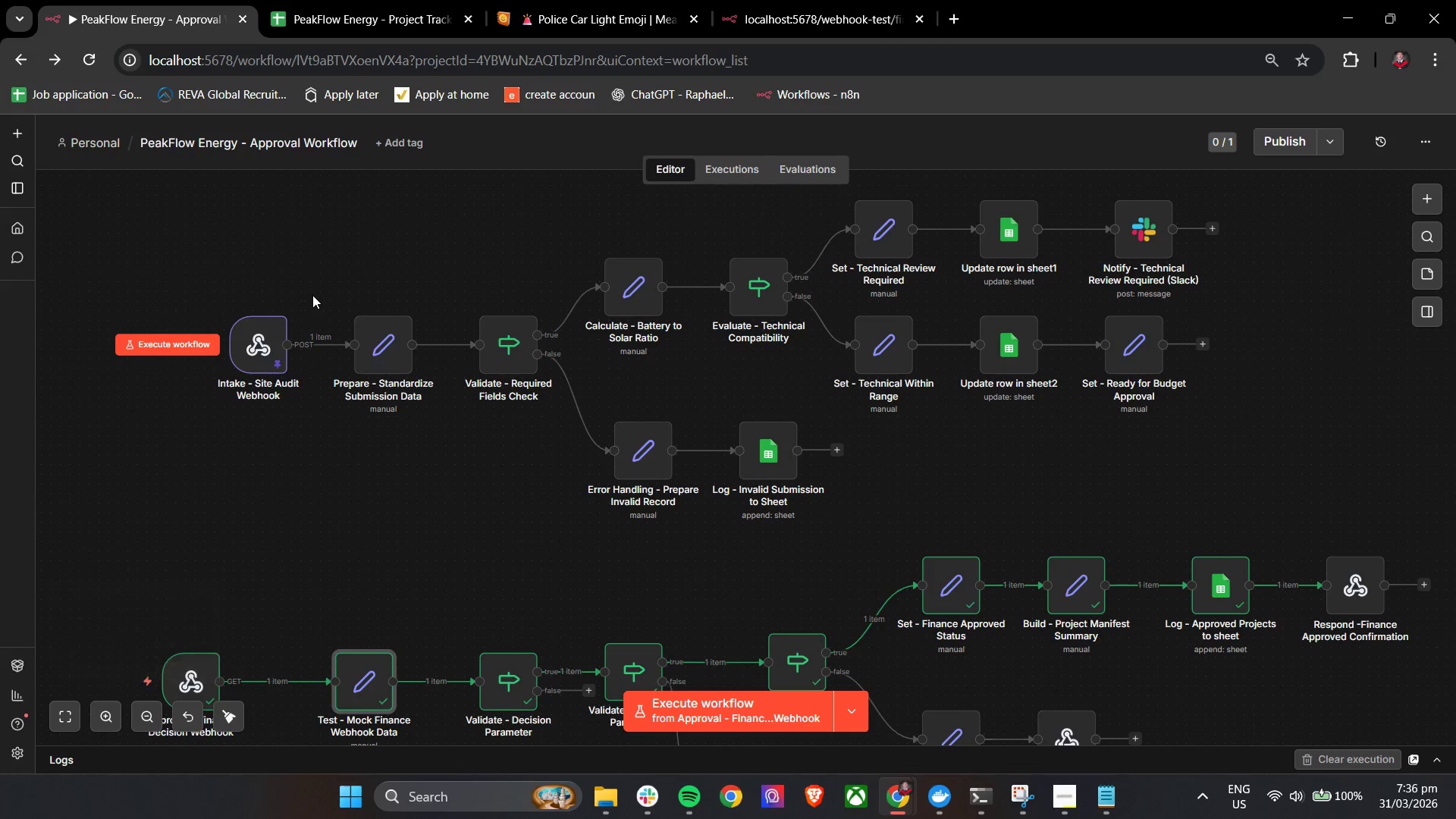 
mouse_move([359, 320])
 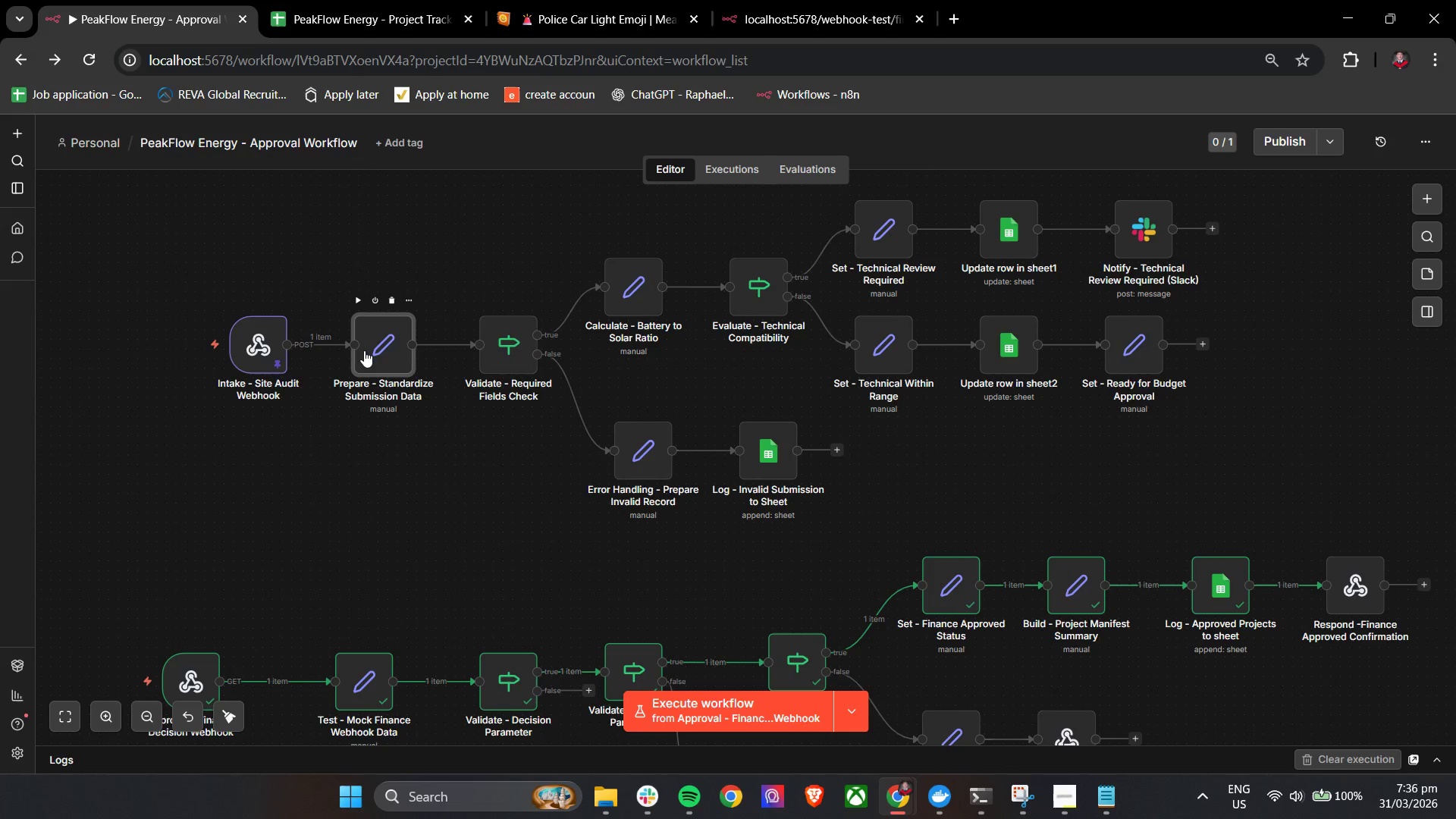 
double_click([364, 350])
 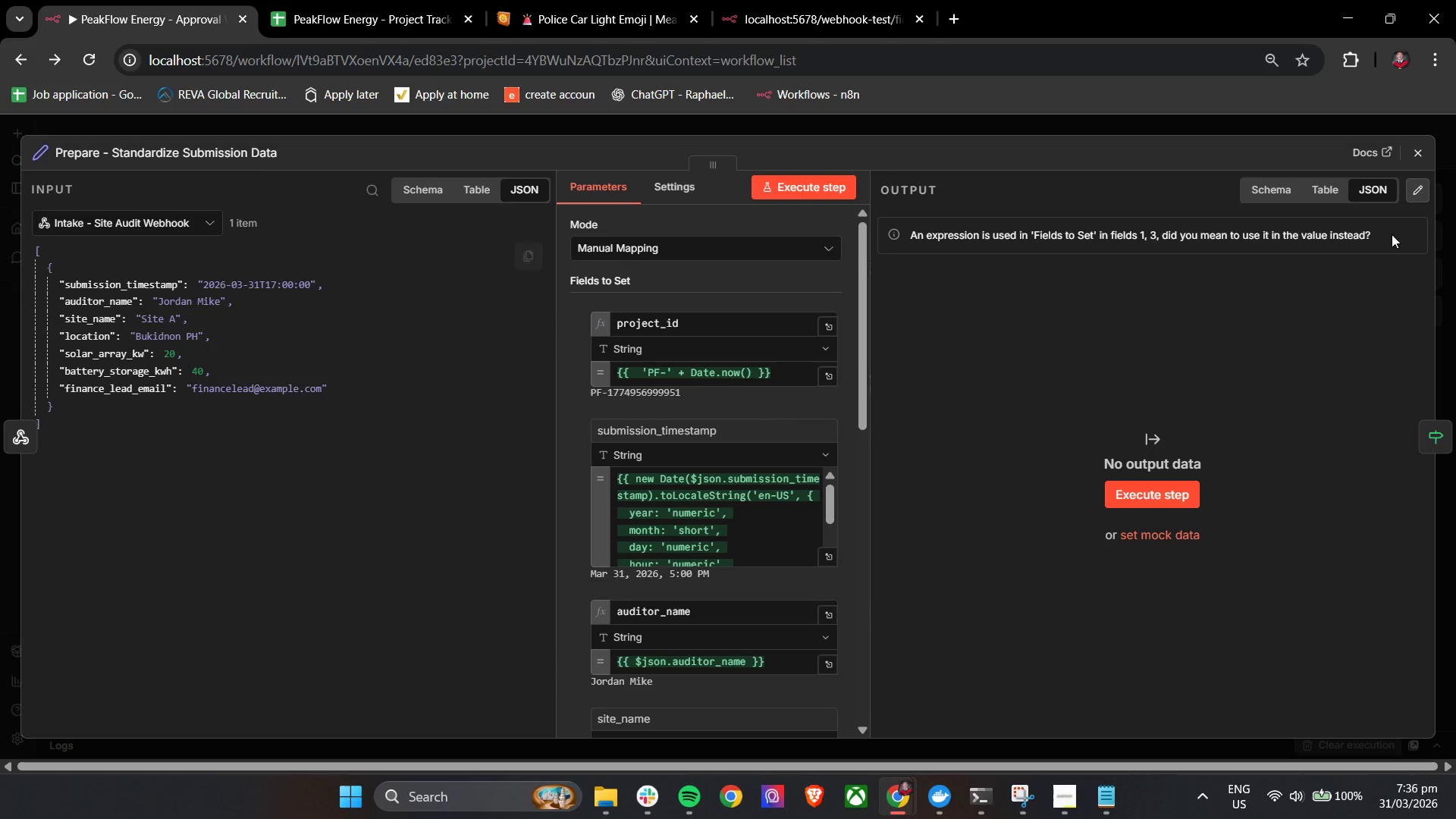 
left_click([1425, 156])
 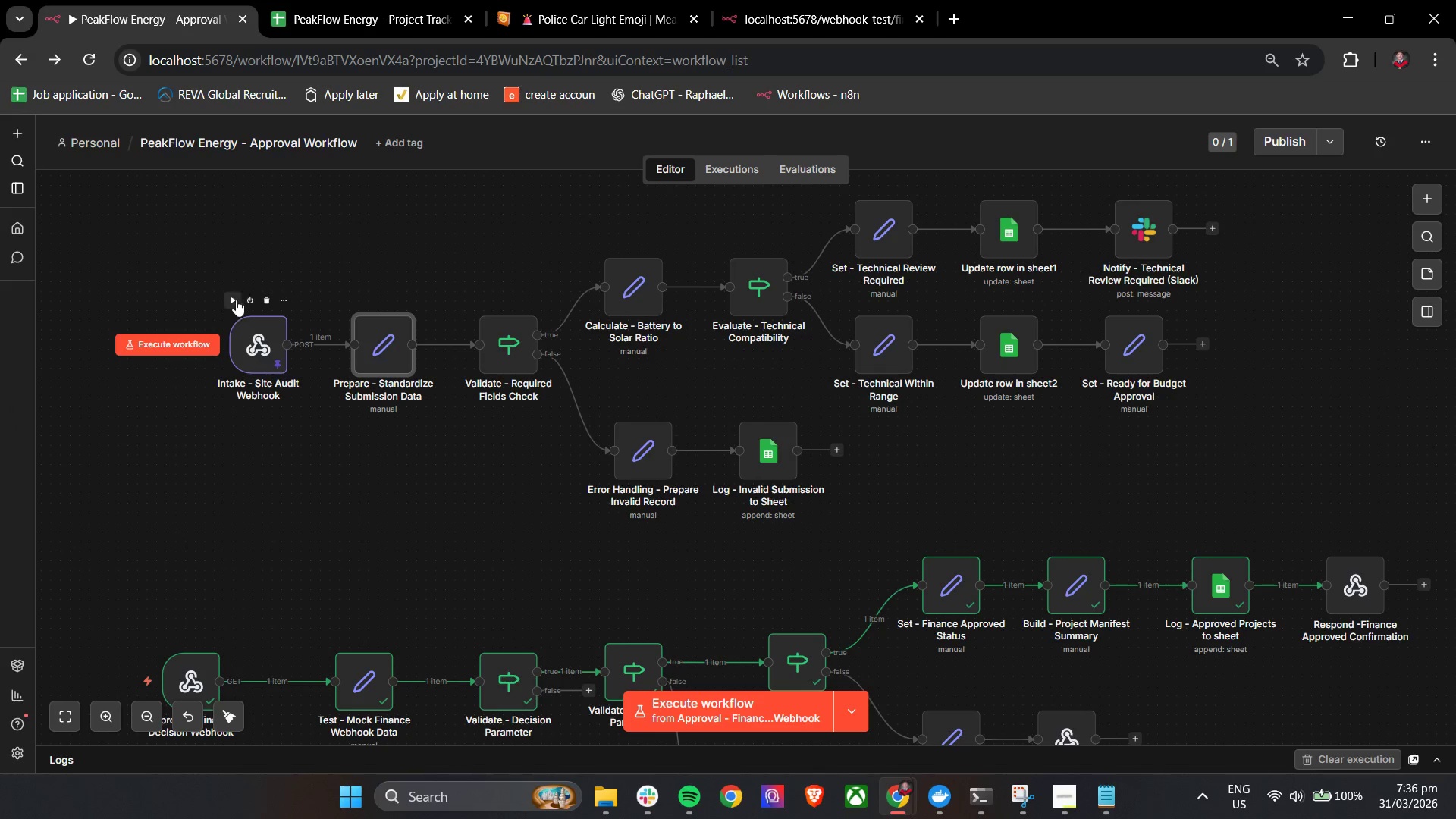 
left_click([235, 300])
 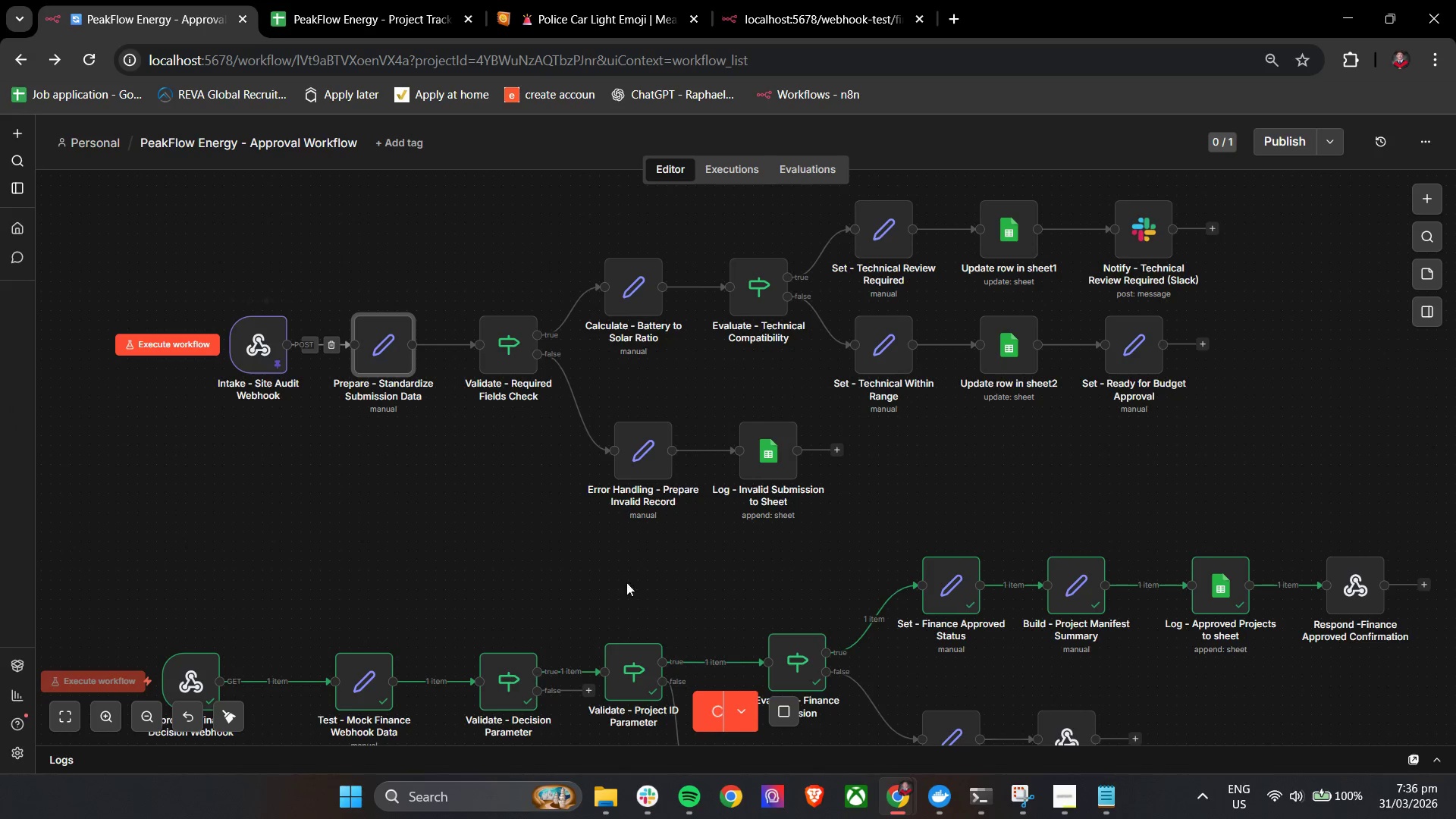 
left_click([775, 715])
 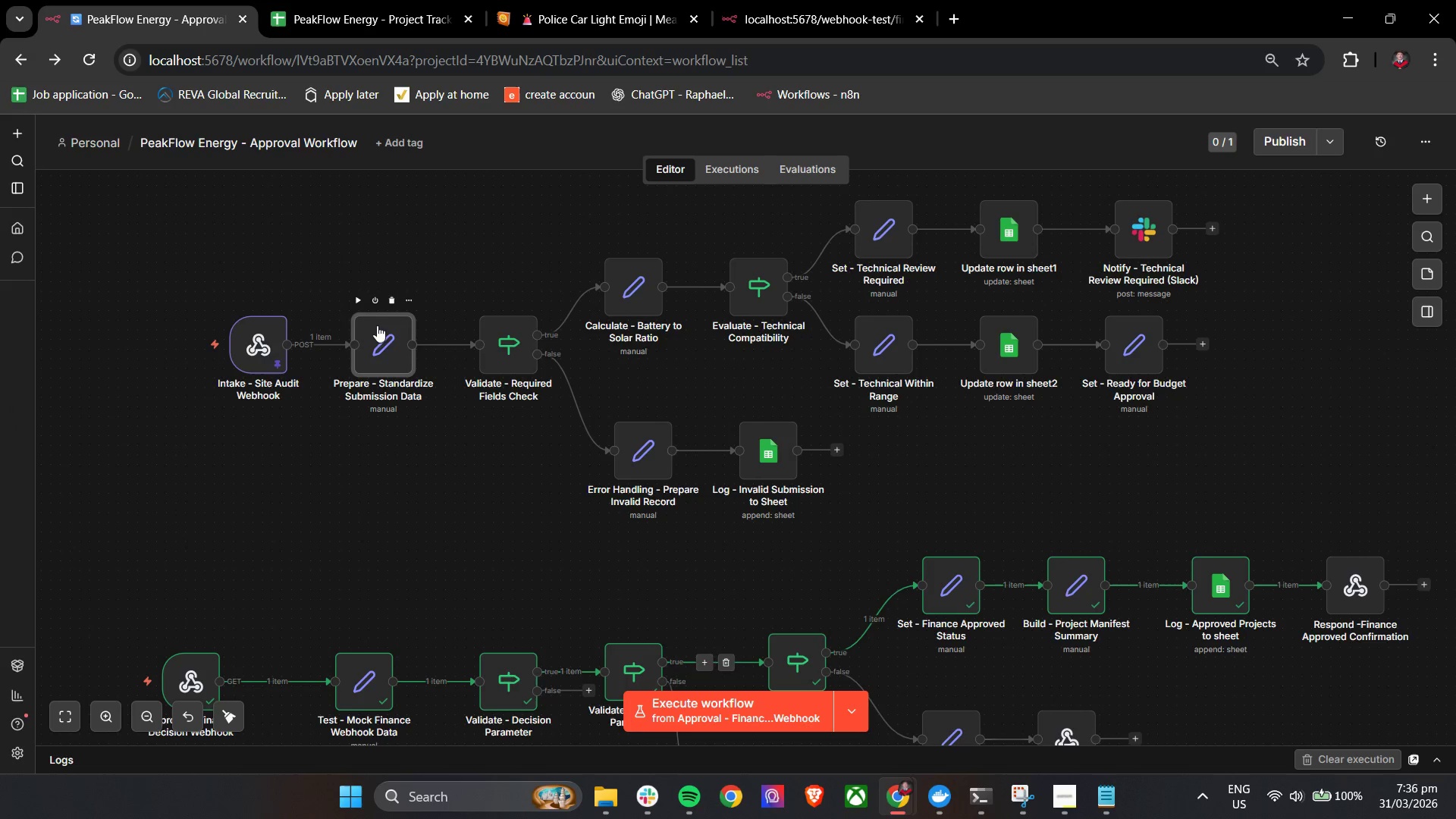 
left_click([356, 300])
 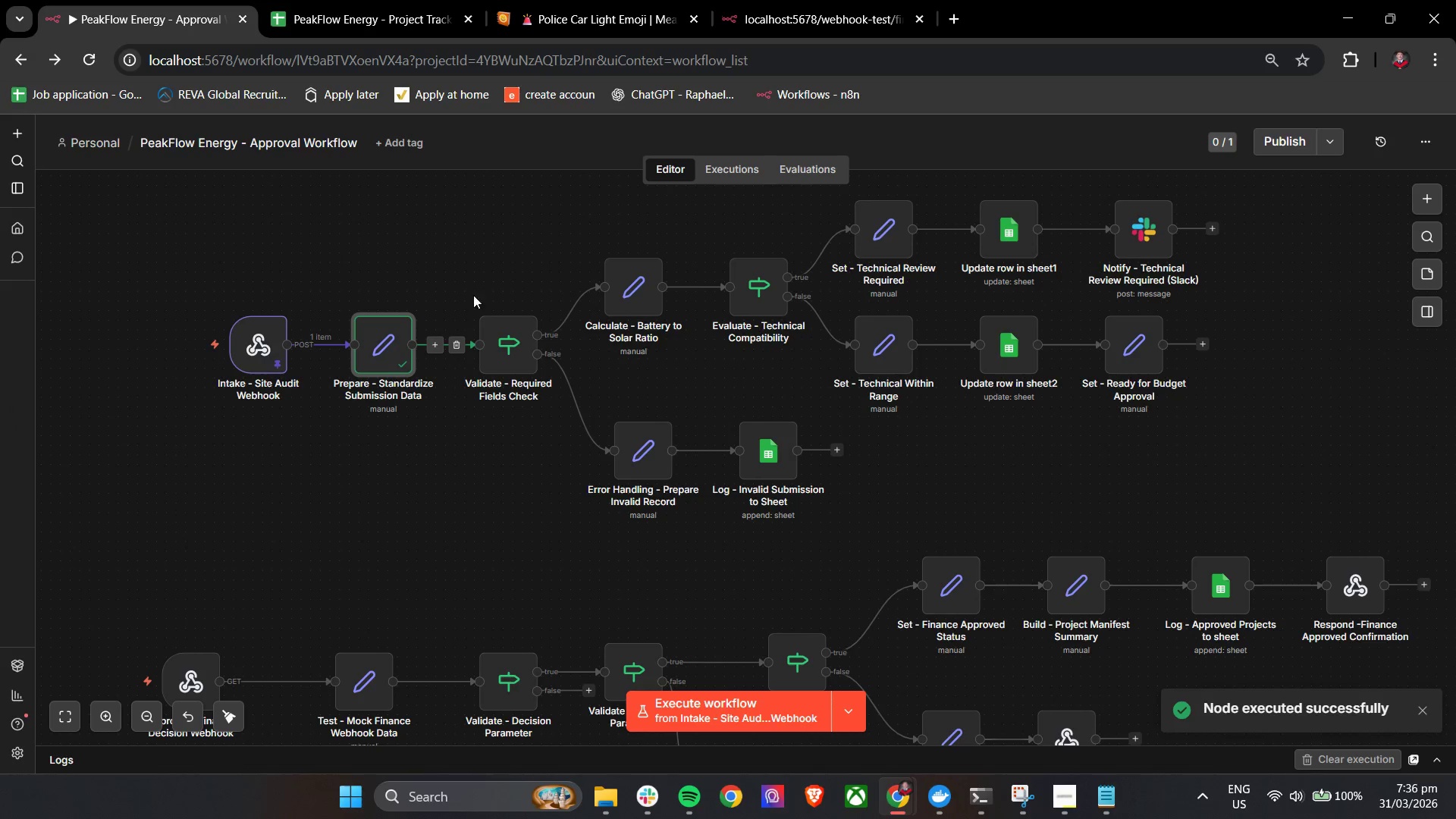 
left_click([483, 302])
 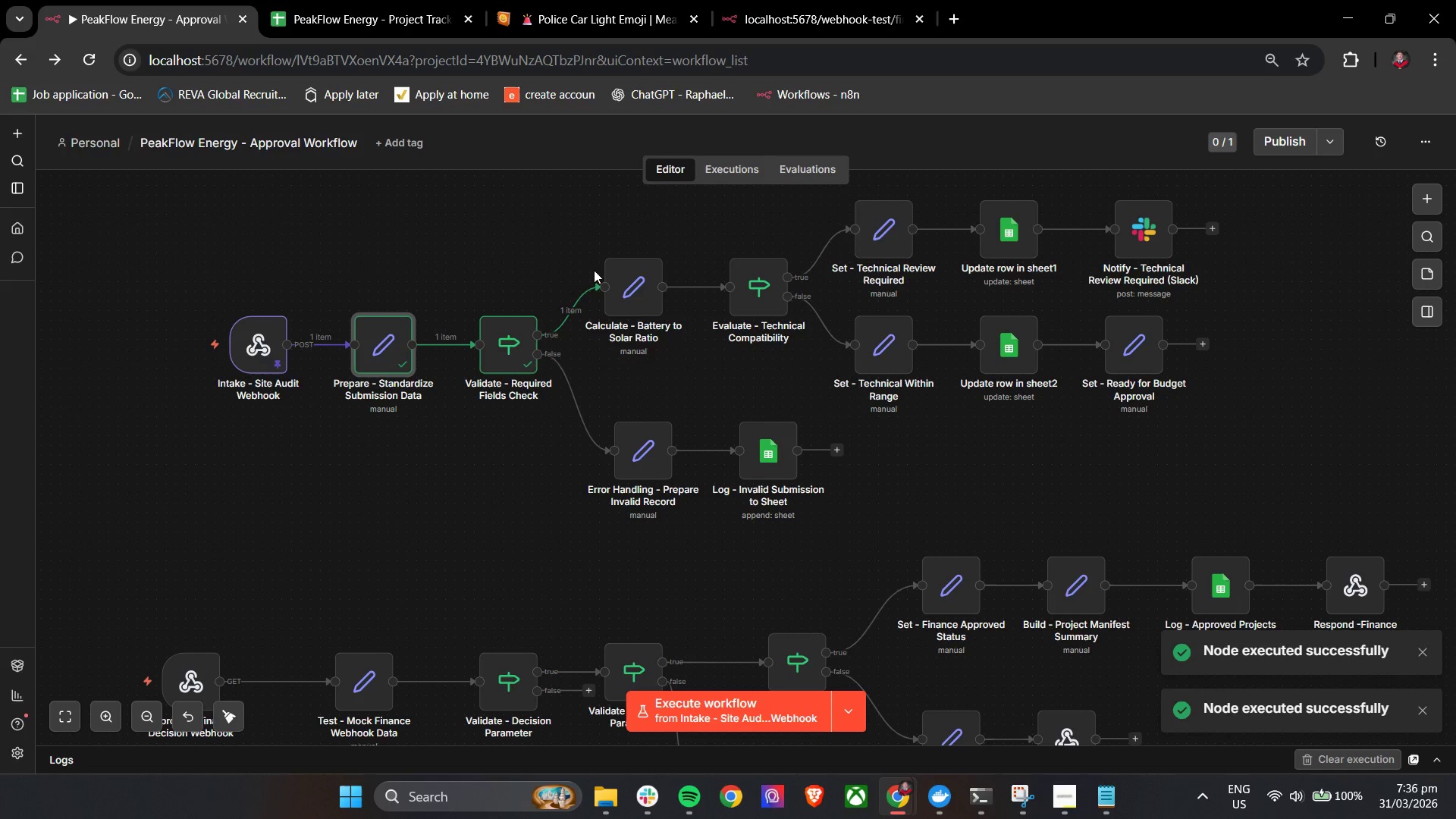 
left_click([607, 247])
 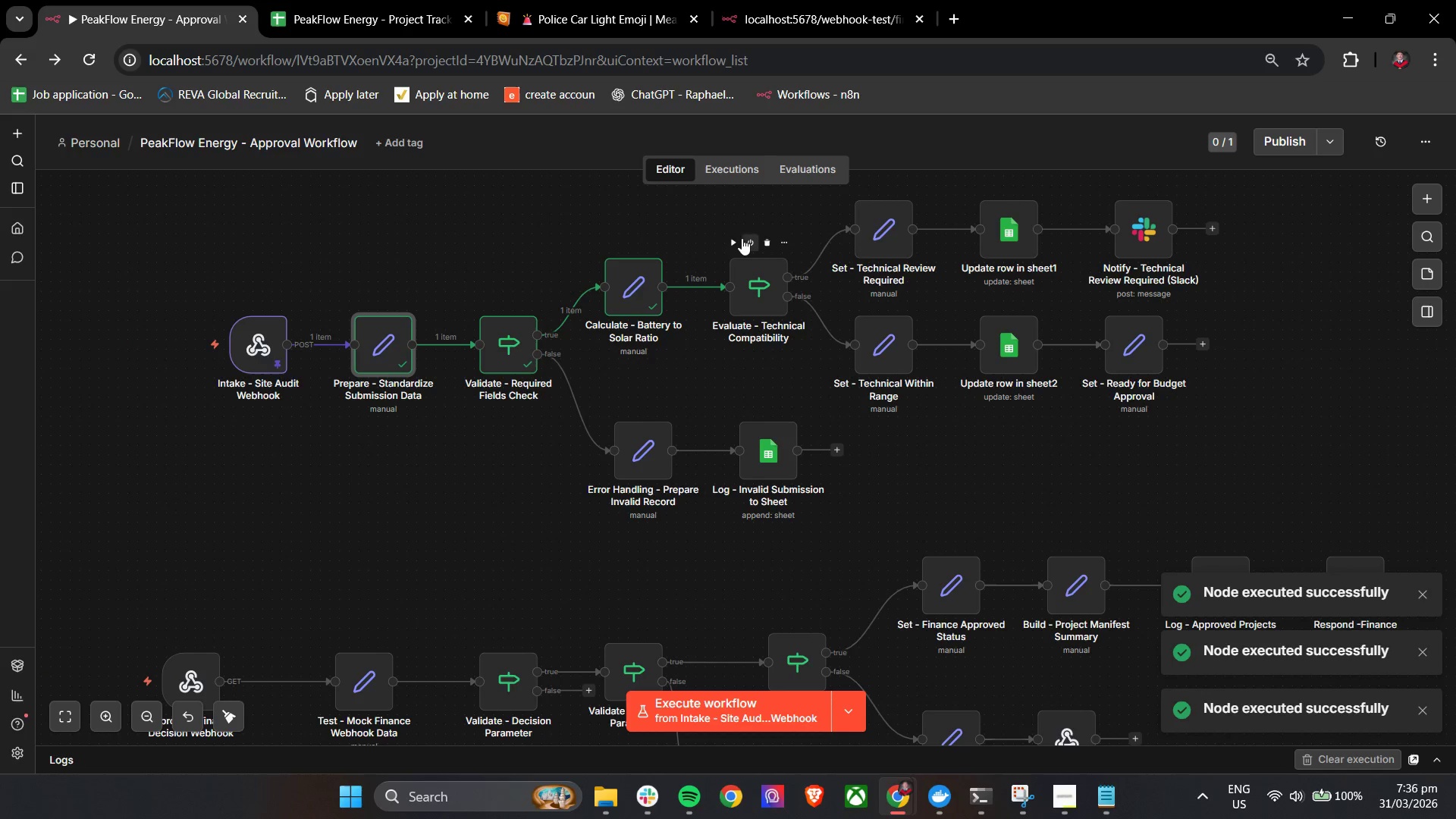 
left_click([735, 240])
 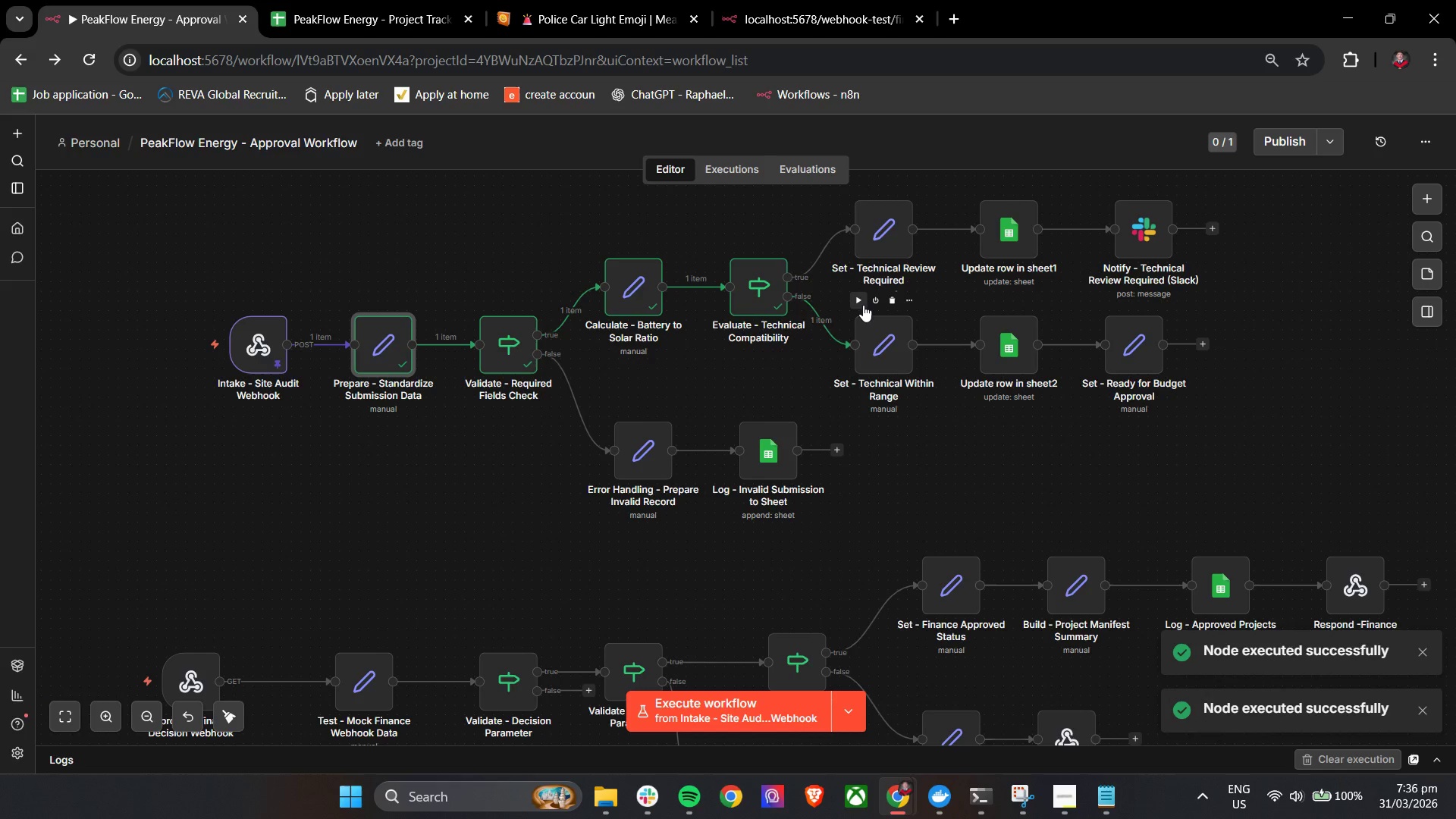 
left_click([863, 305])
 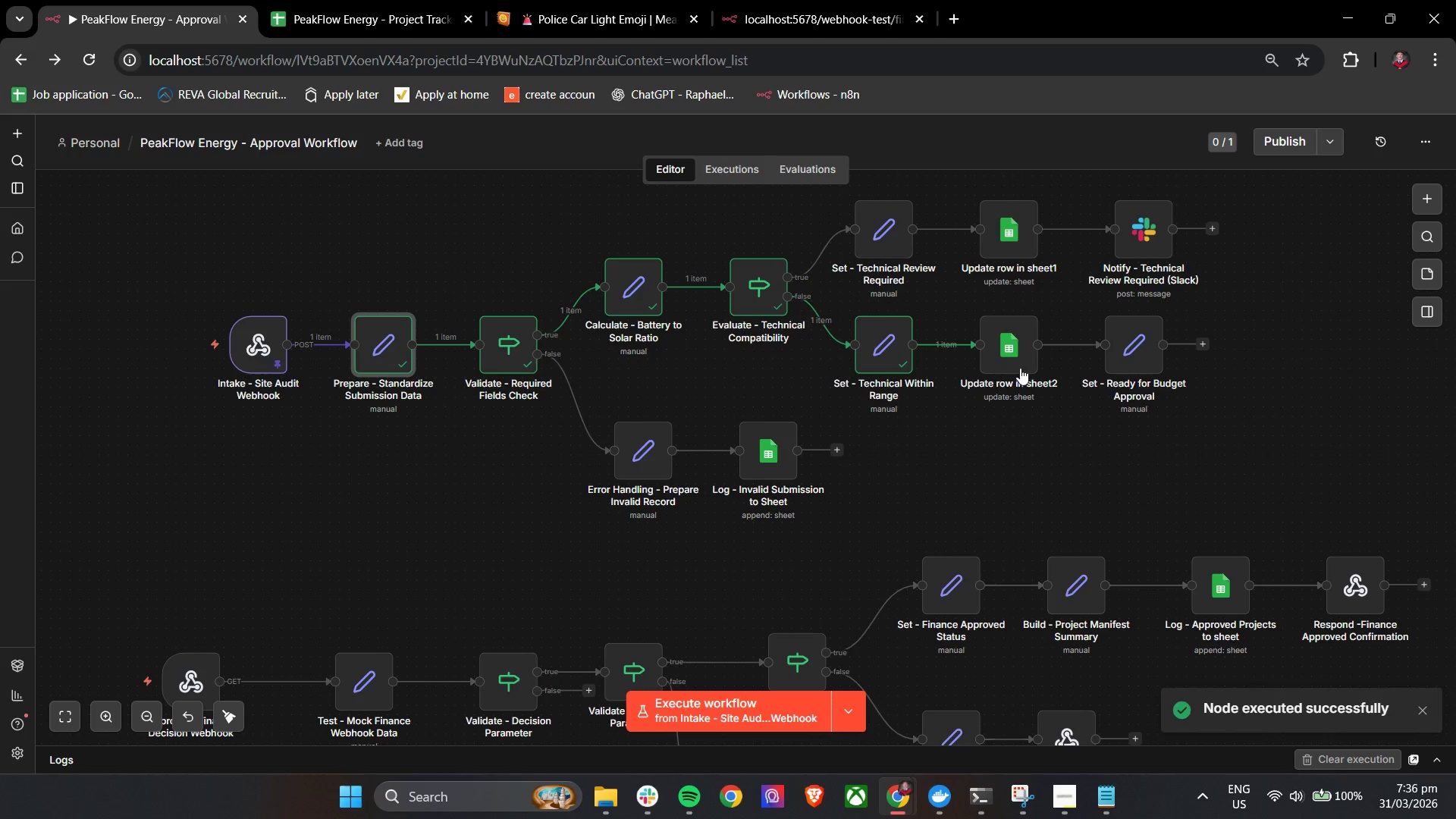 
double_click([1016, 359])
 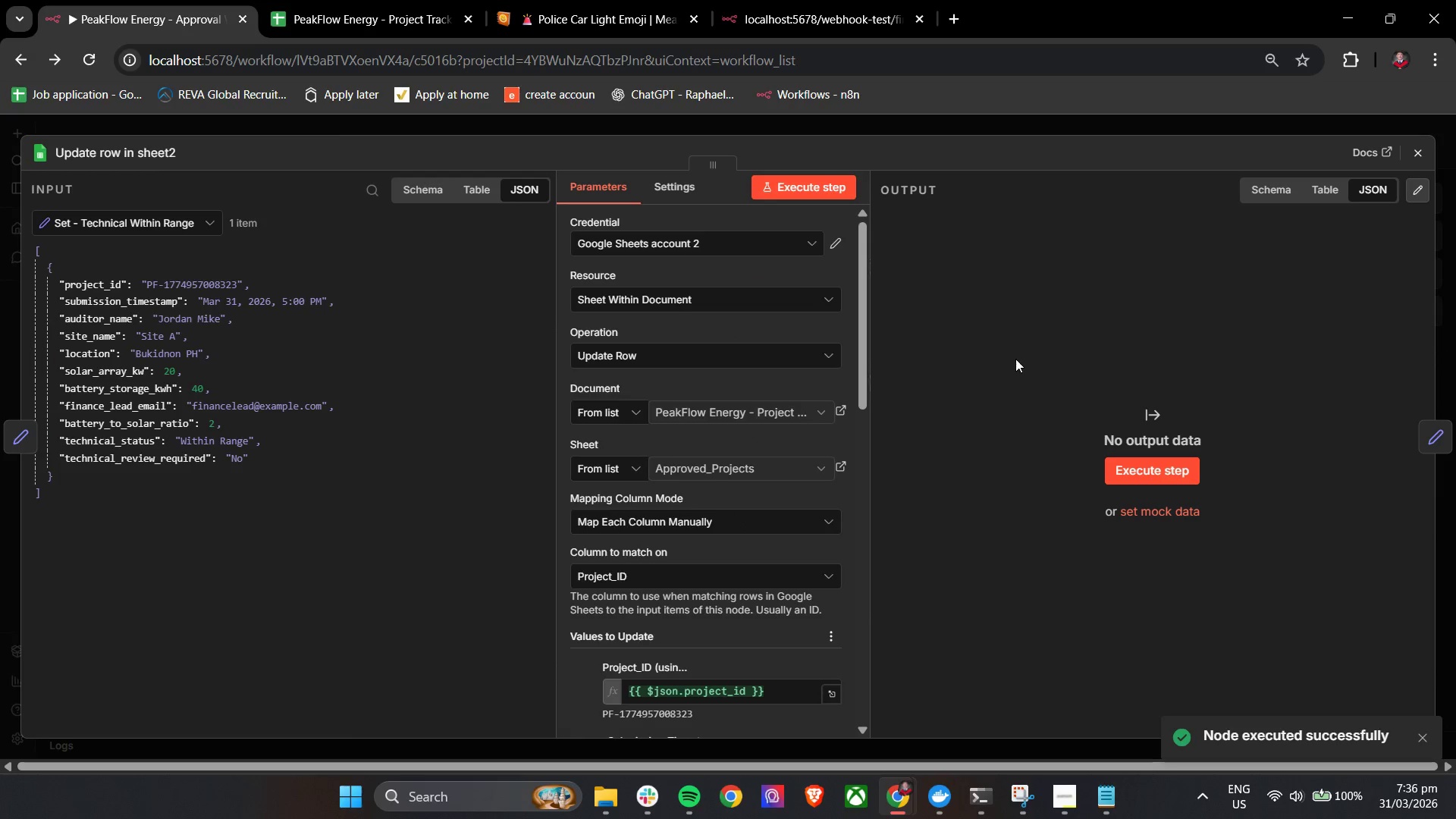 
scroll: coordinate [817, 425], scroll_direction: down, amount: 7.0
 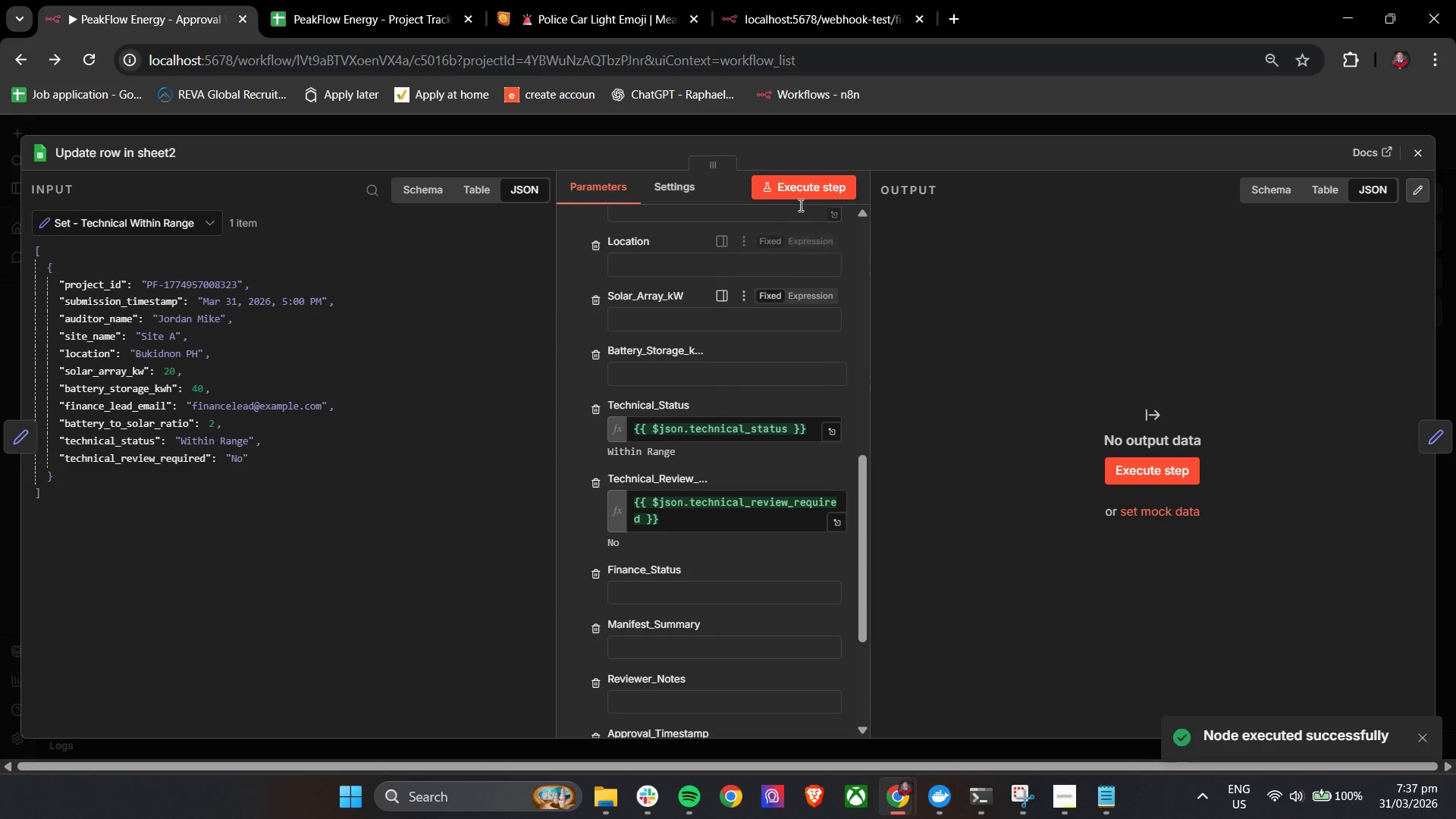 
left_click([799, 193])
 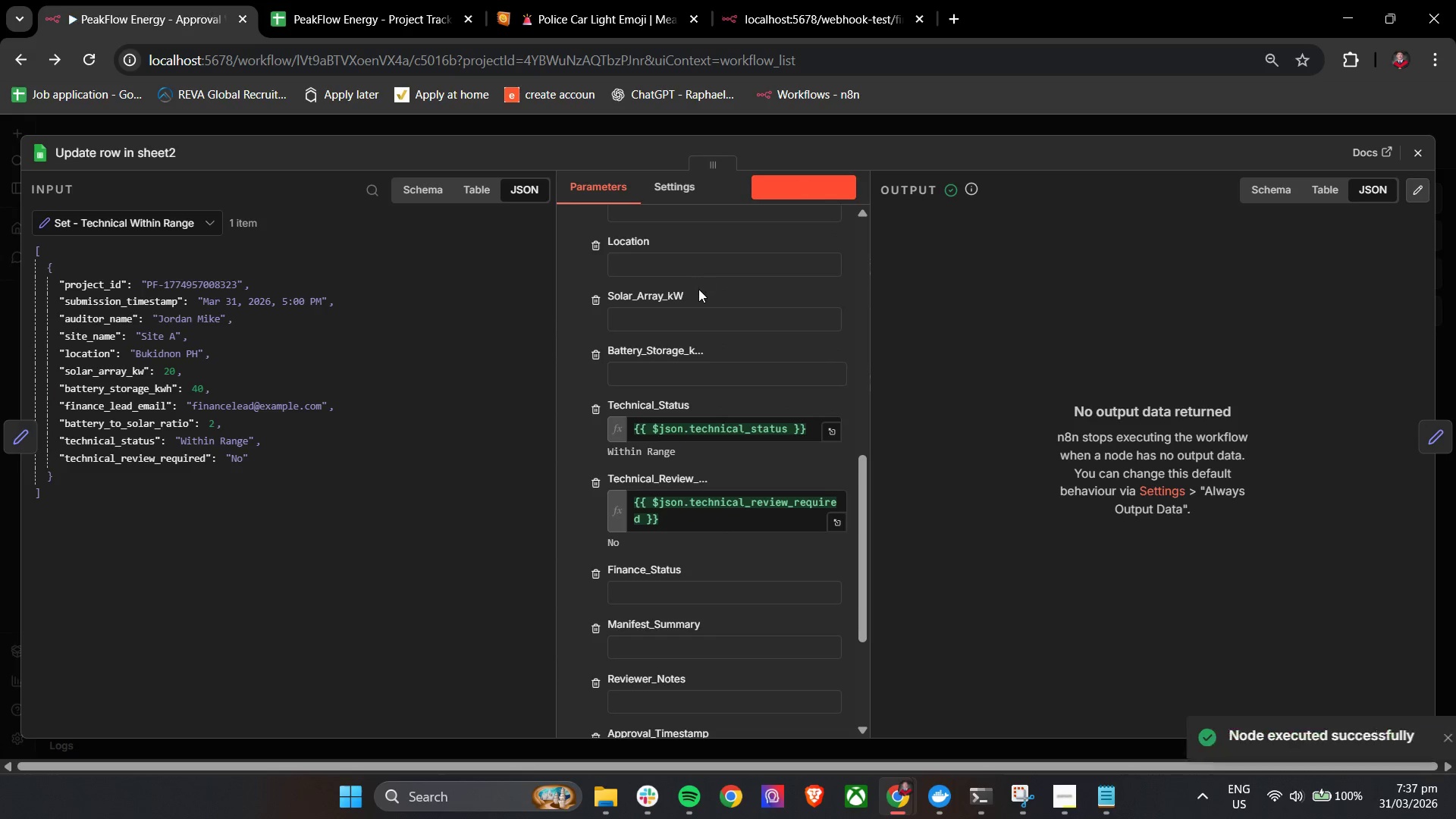 
scroll: coordinate [762, 455], scroll_direction: up, amount: 7.0
 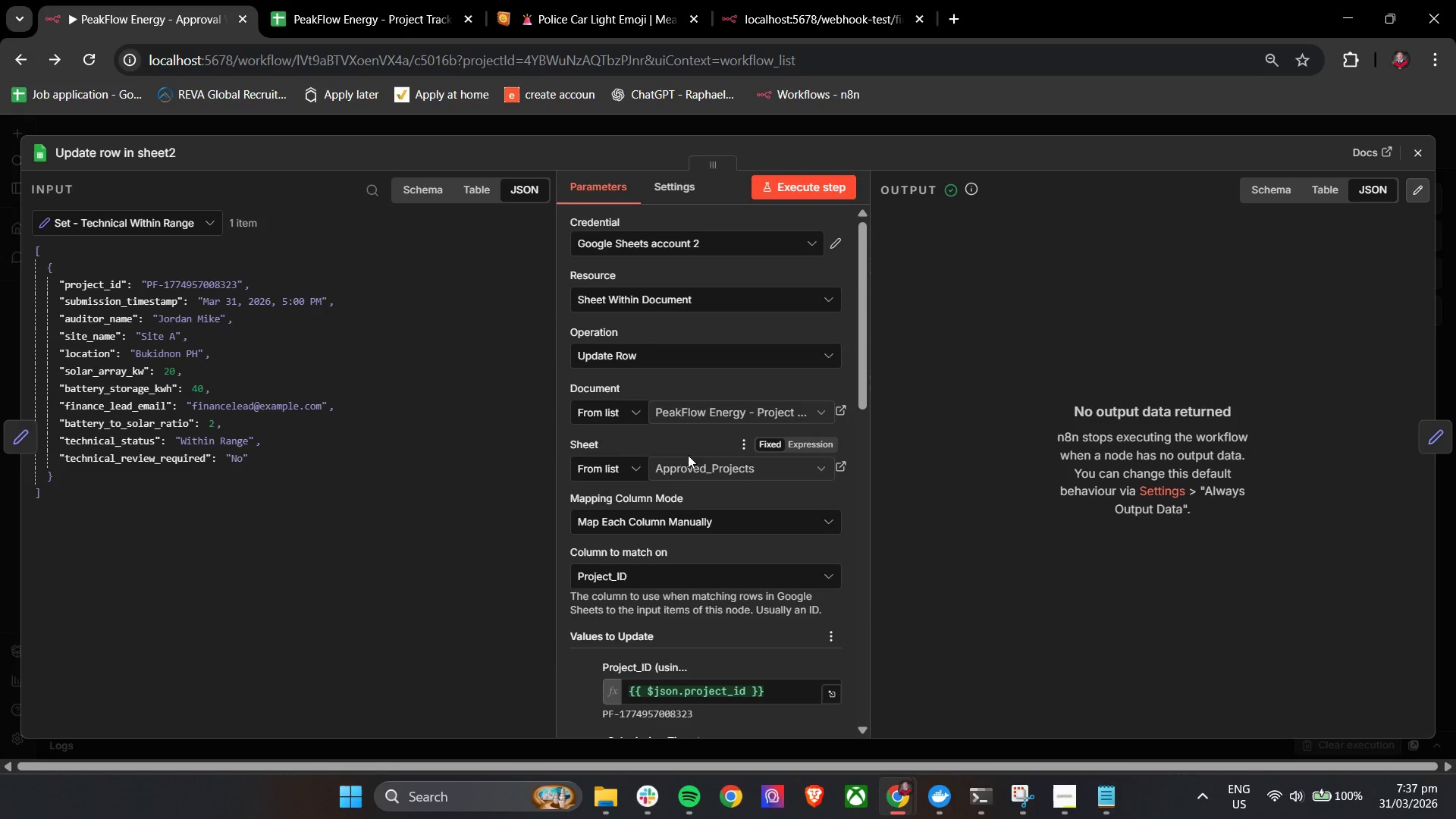 
left_click([341, 0])
 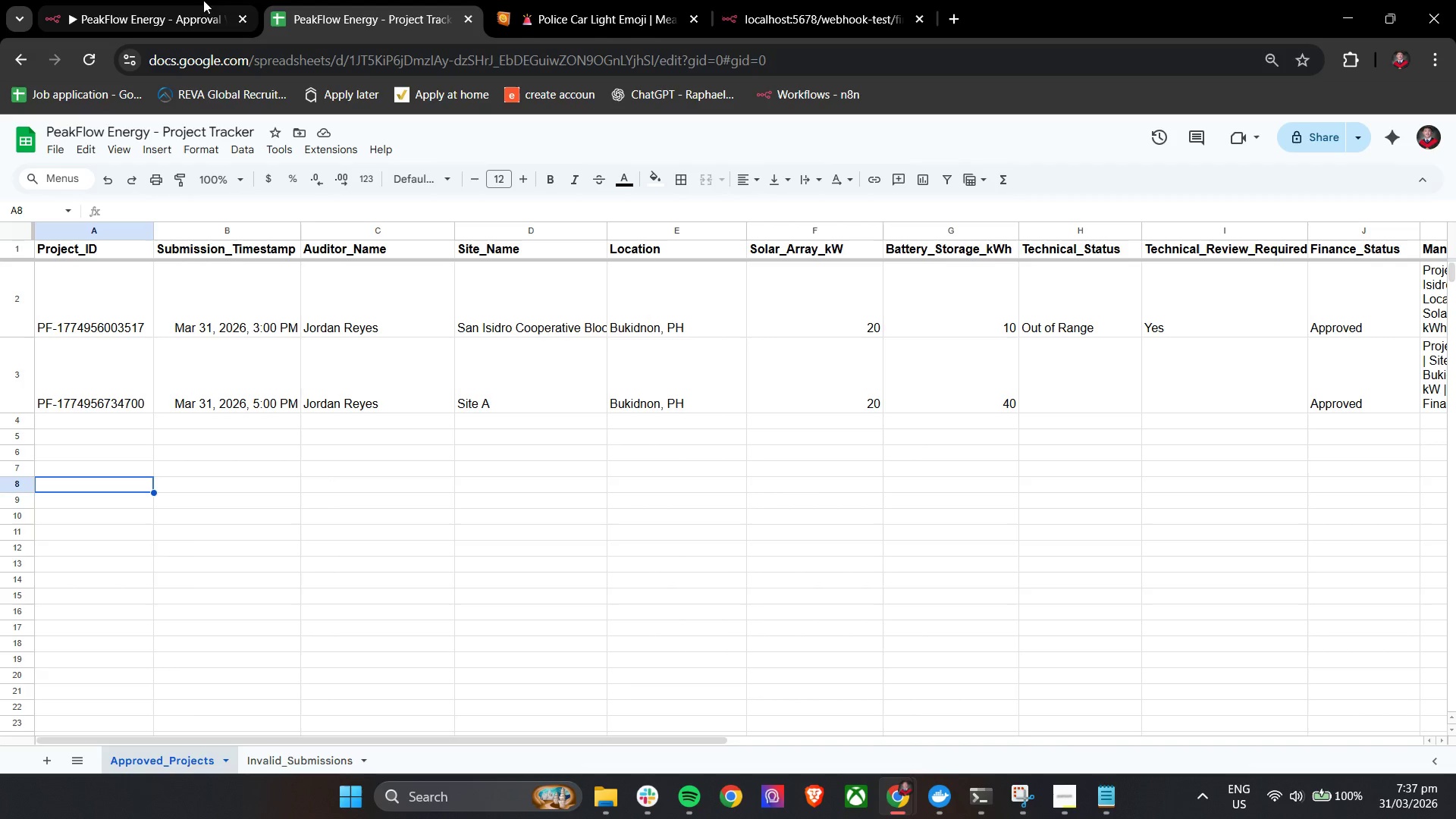 
left_click([190, 0])
 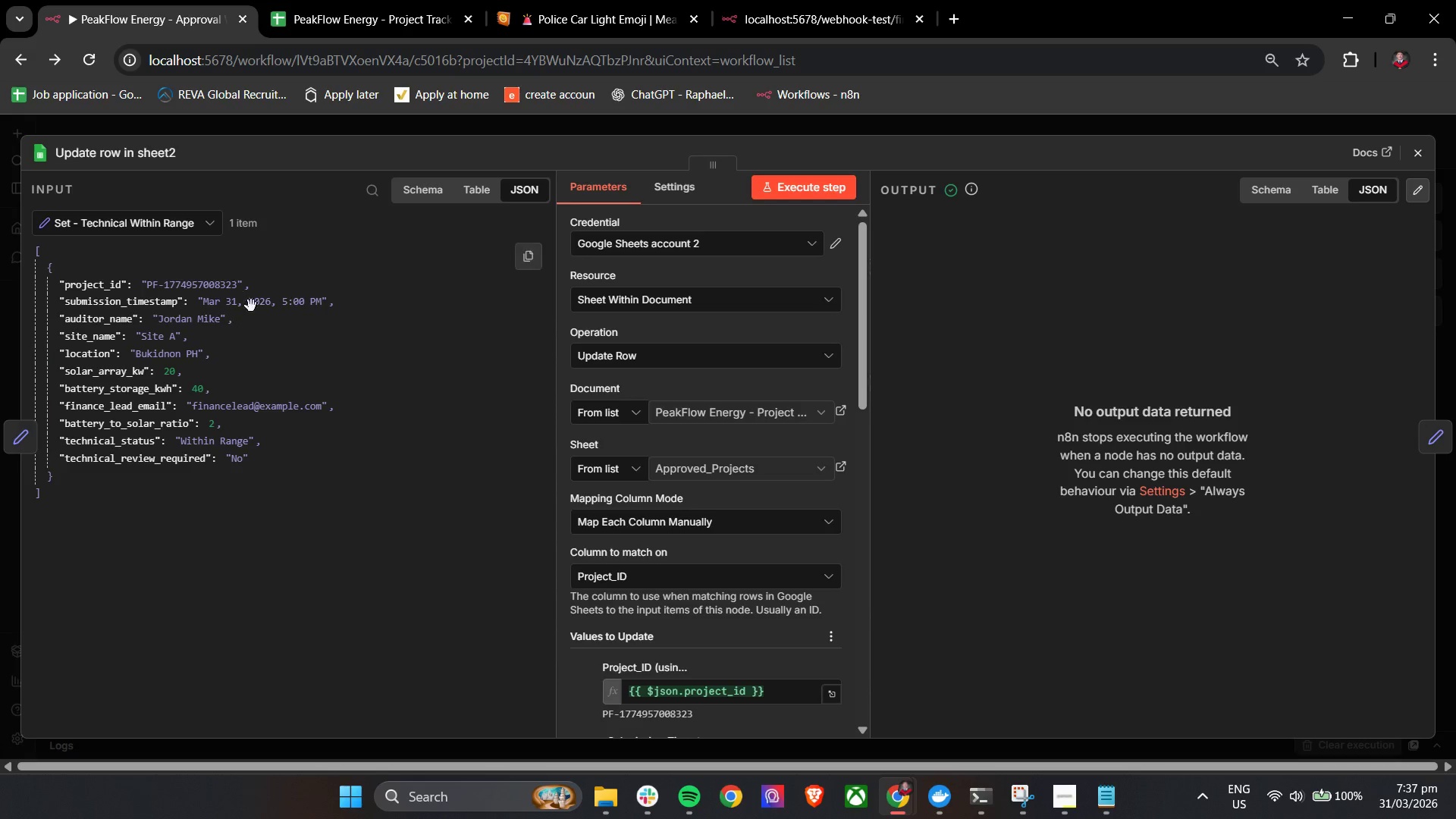 
left_click([155, 287])
 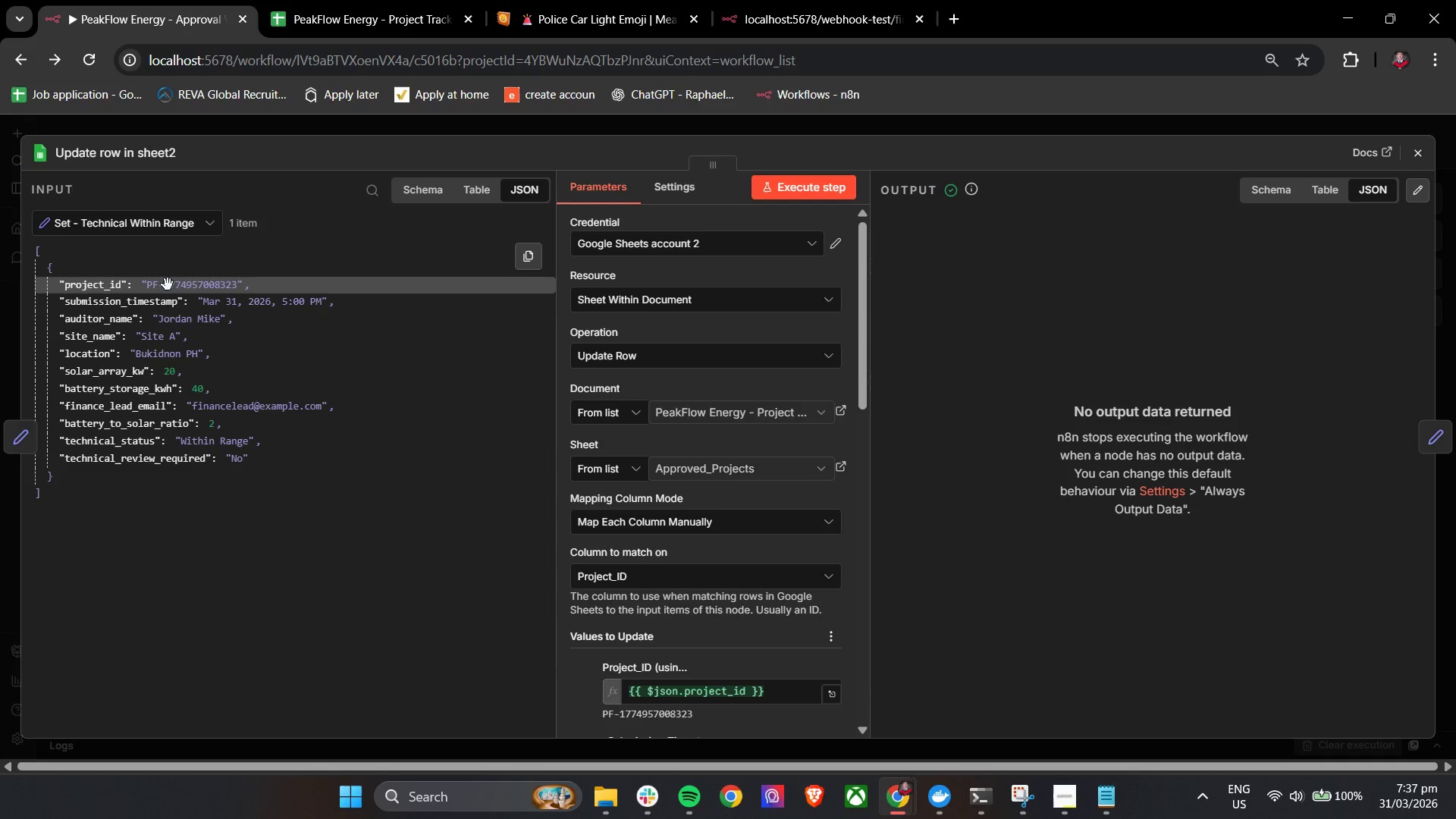 
left_click([140, 284])
 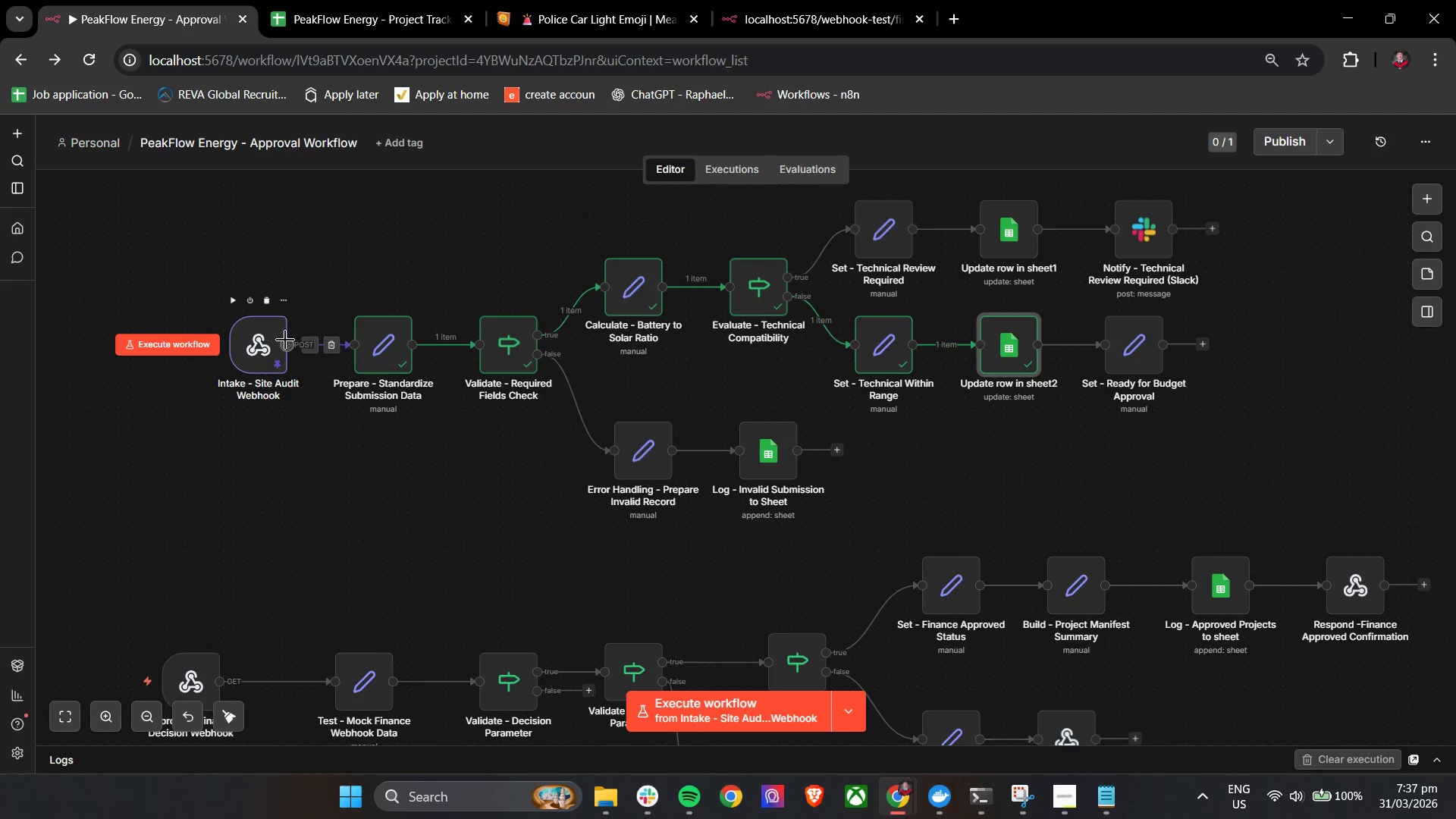 
double_click([492, 342])
 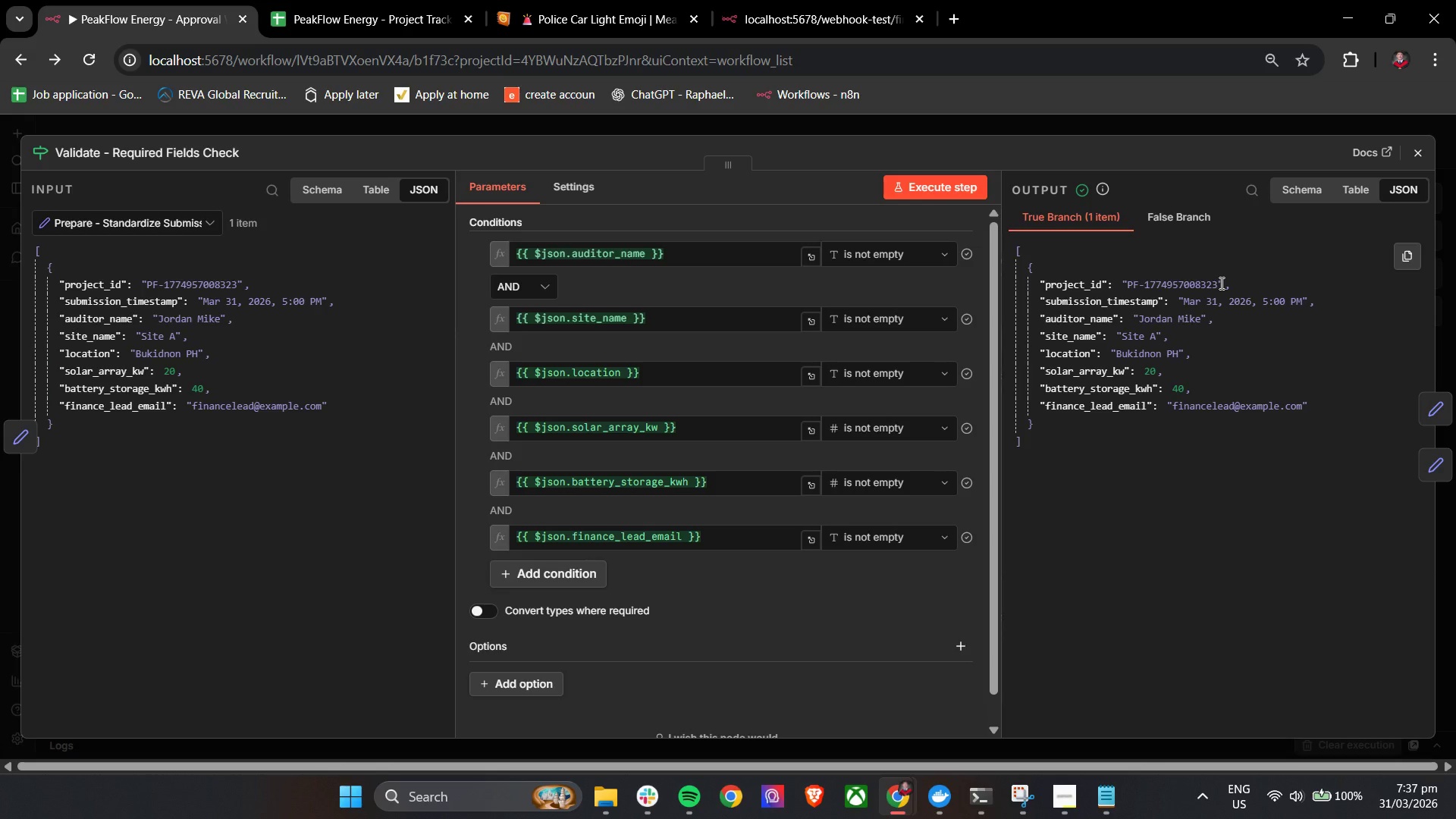 
left_click_drag(start_coordinate=[1219, 284], to_coordinate=[1130, 289])
 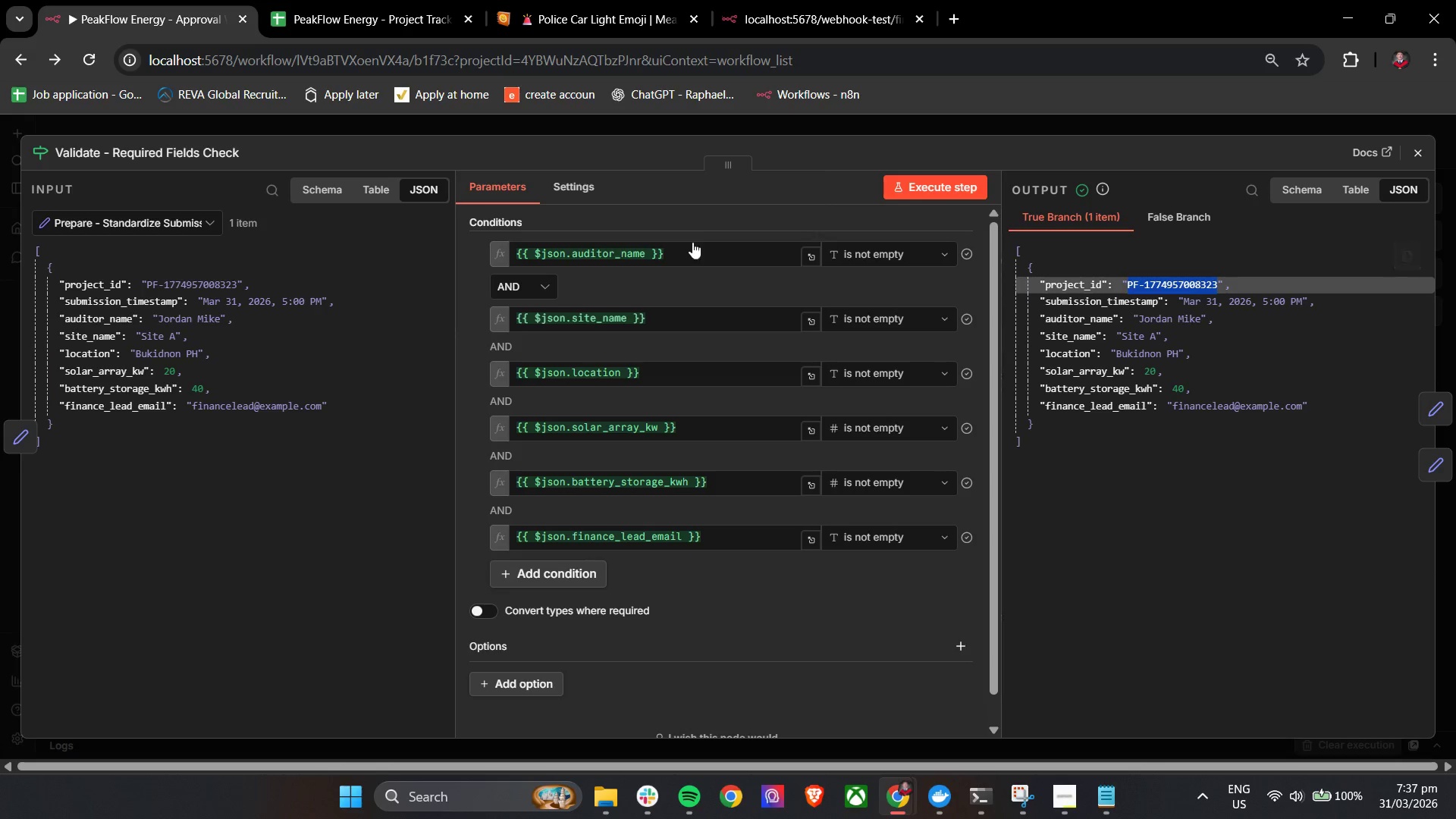 
key(Control+C)
 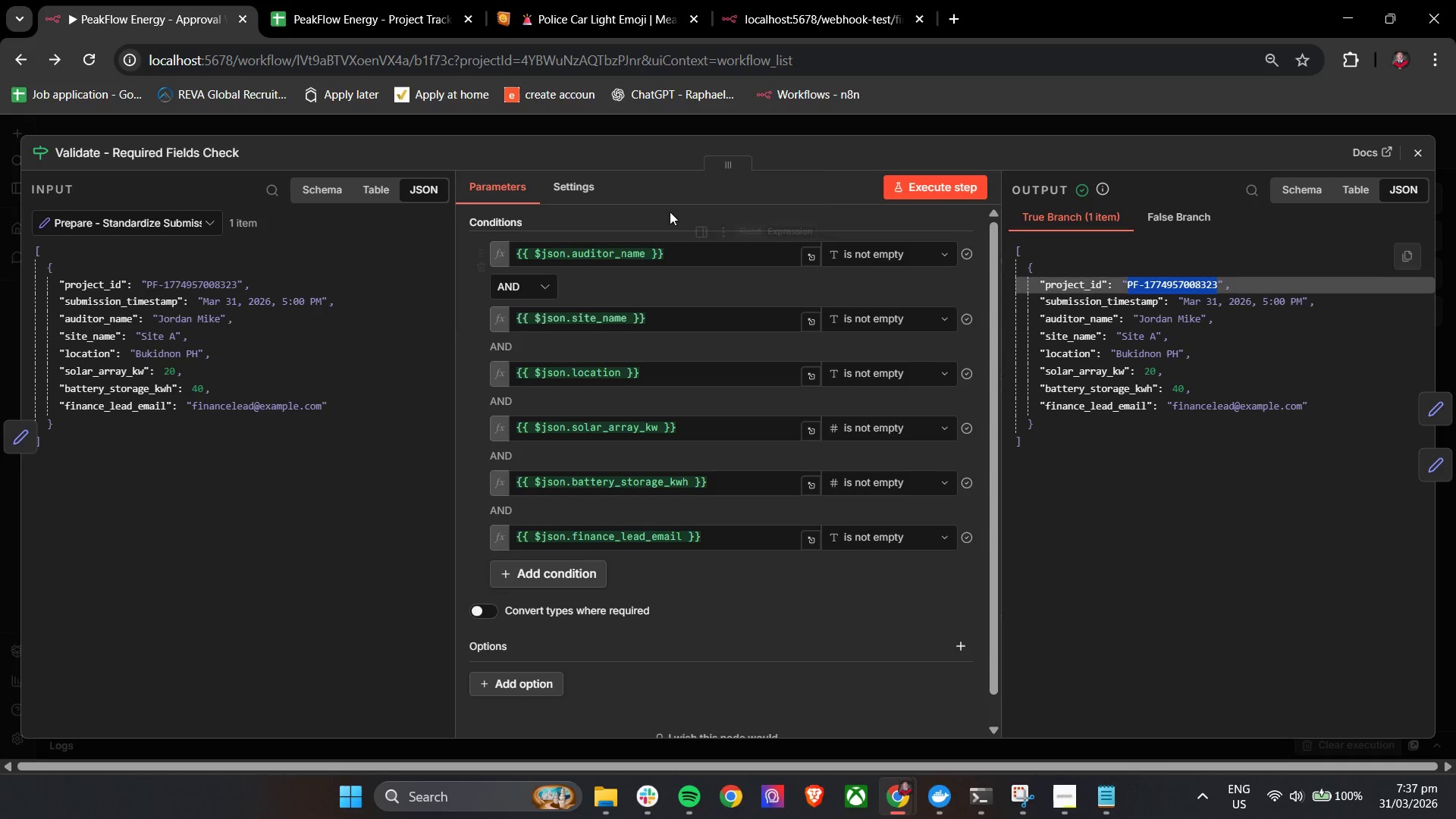 
key(Control+C)
 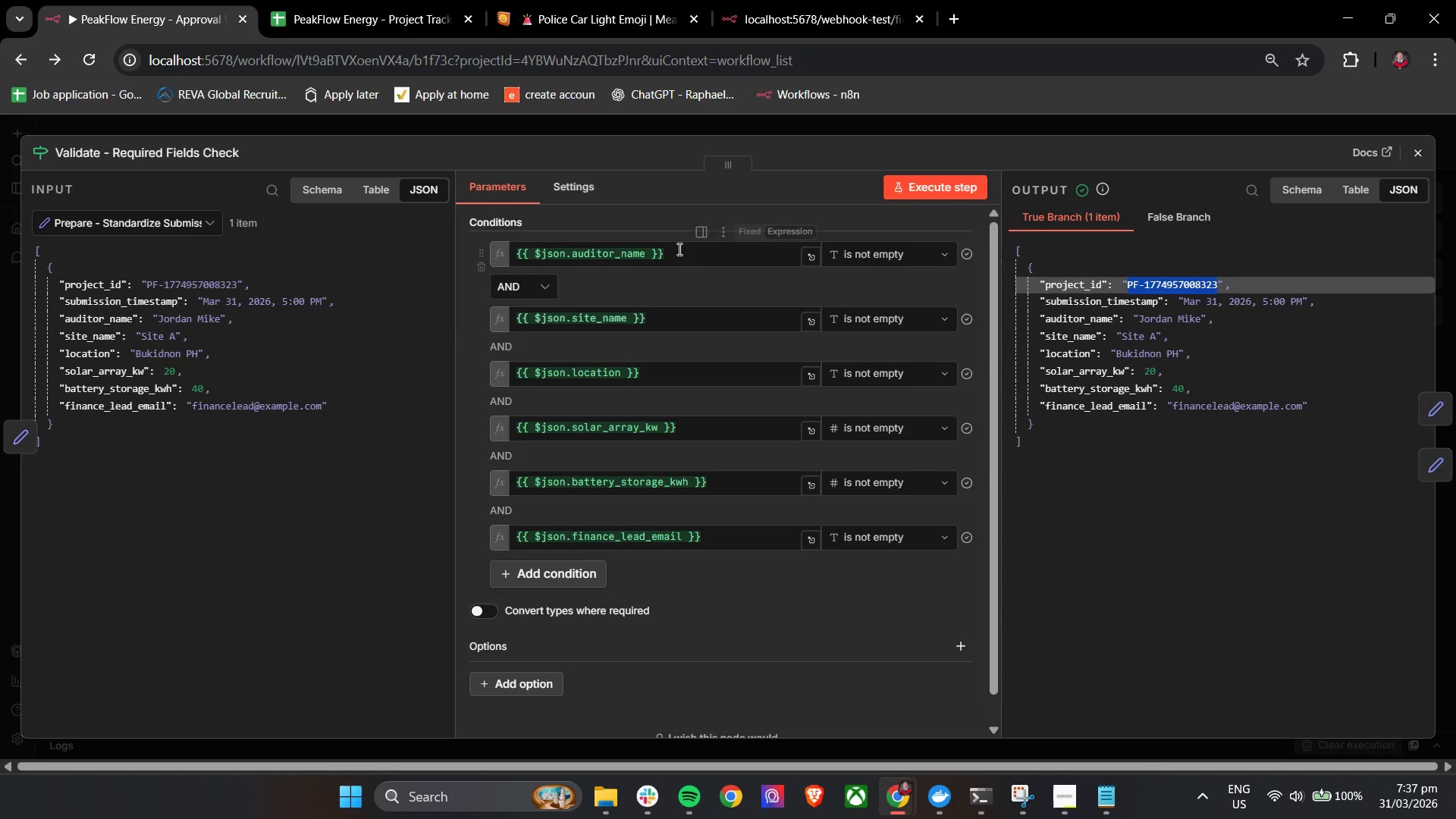 
key(Control+C)
 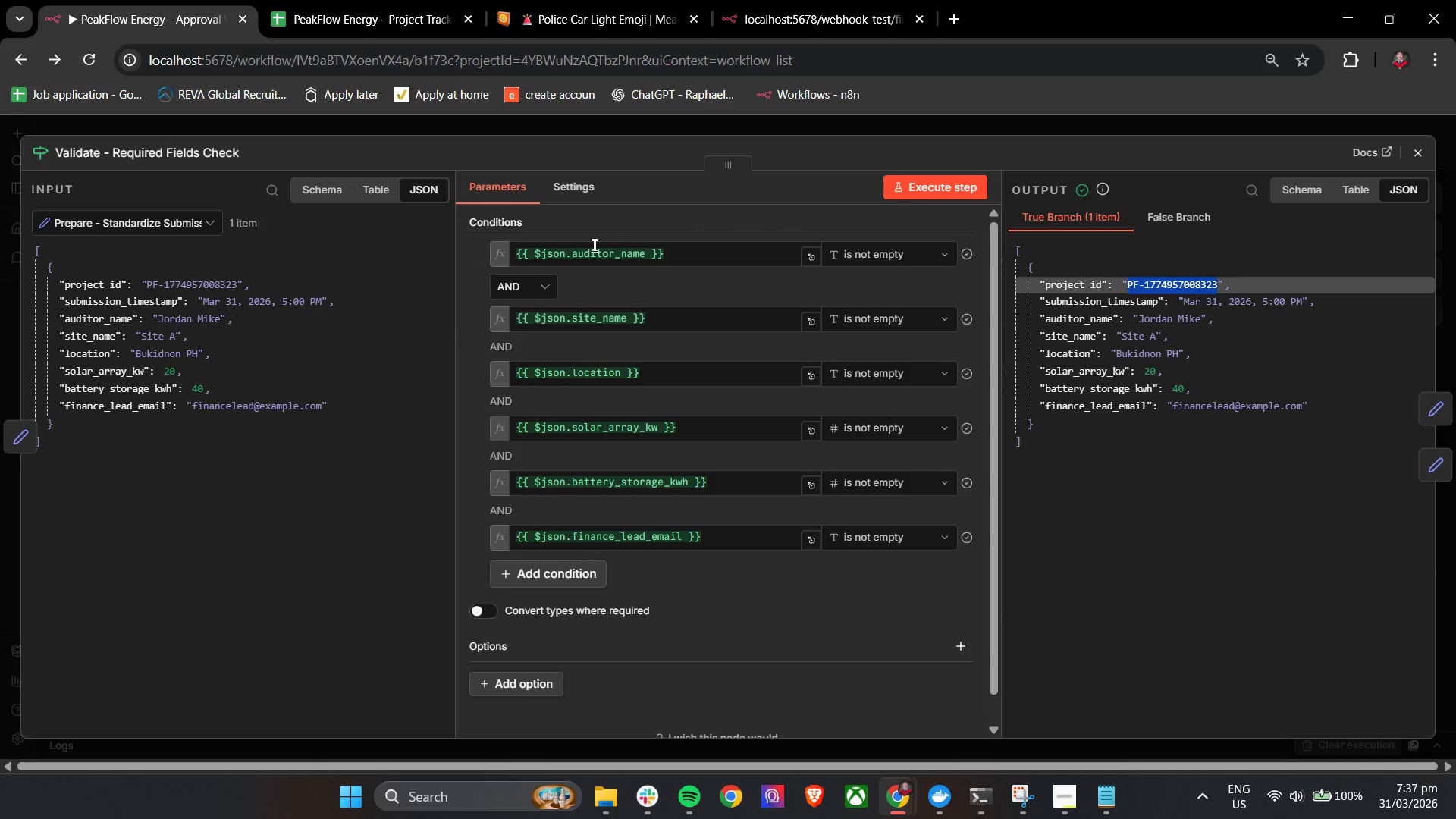 
key(Control+C)
 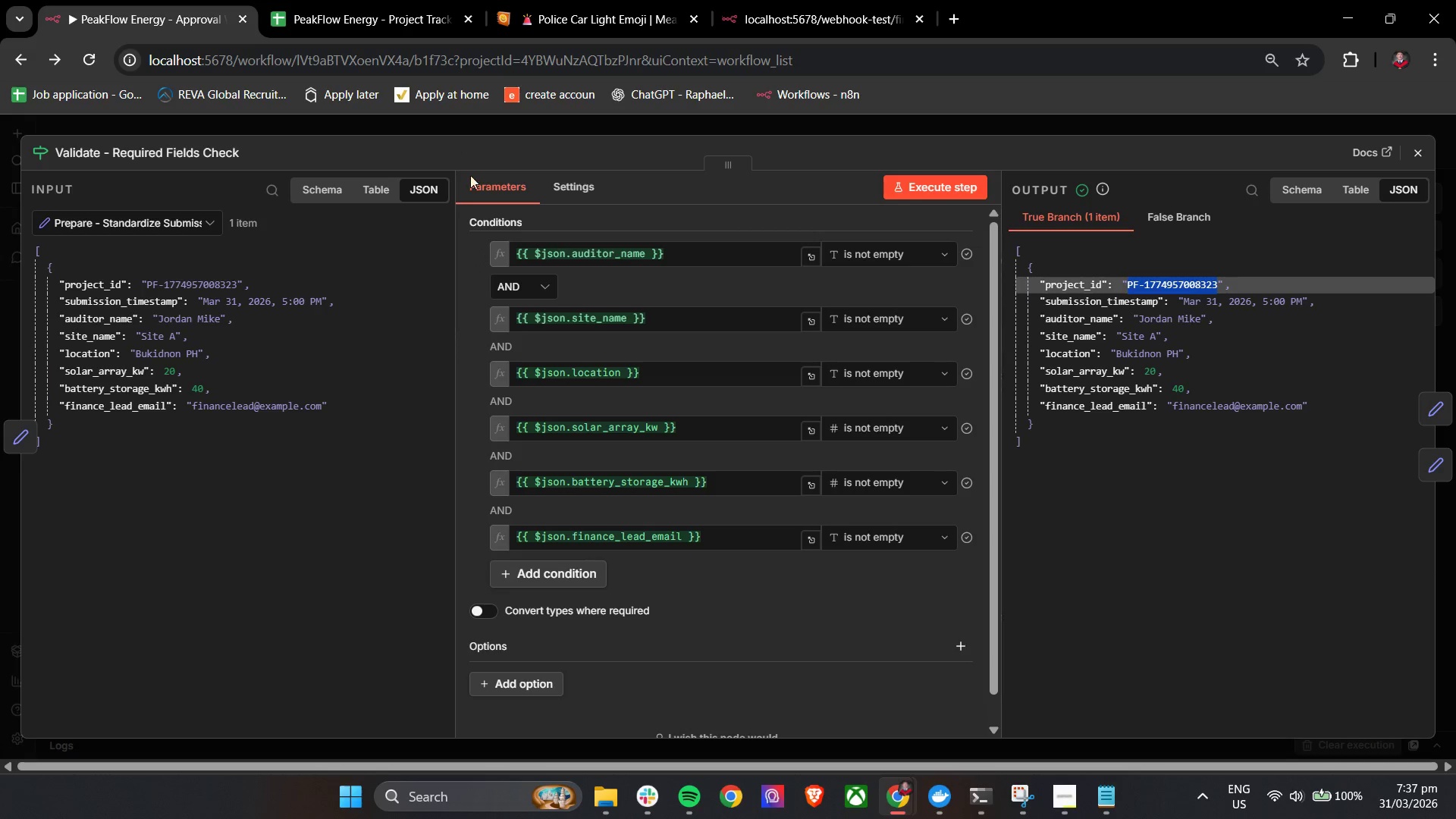 
key(Control+C)
 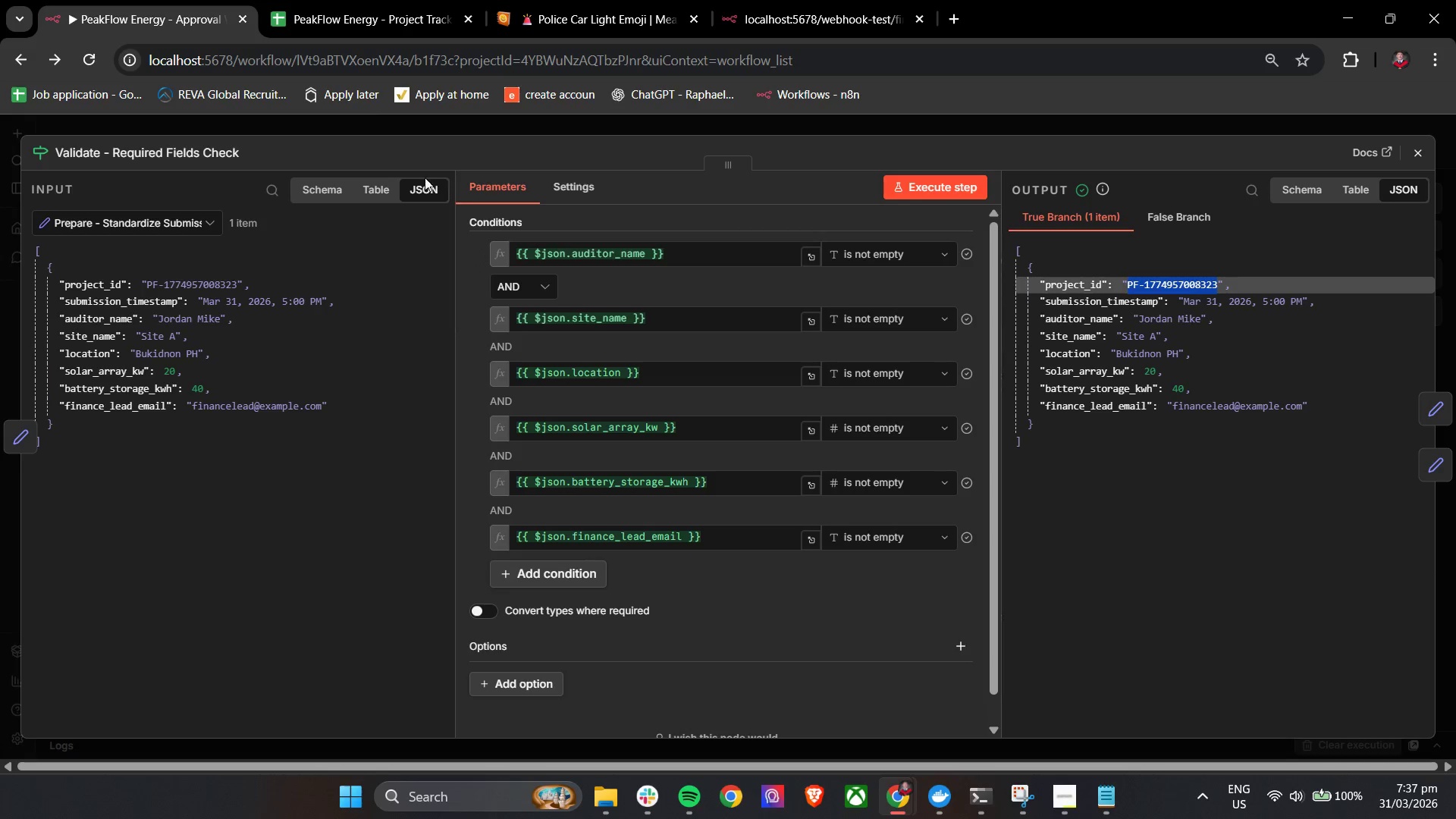 
key(Control+C)
 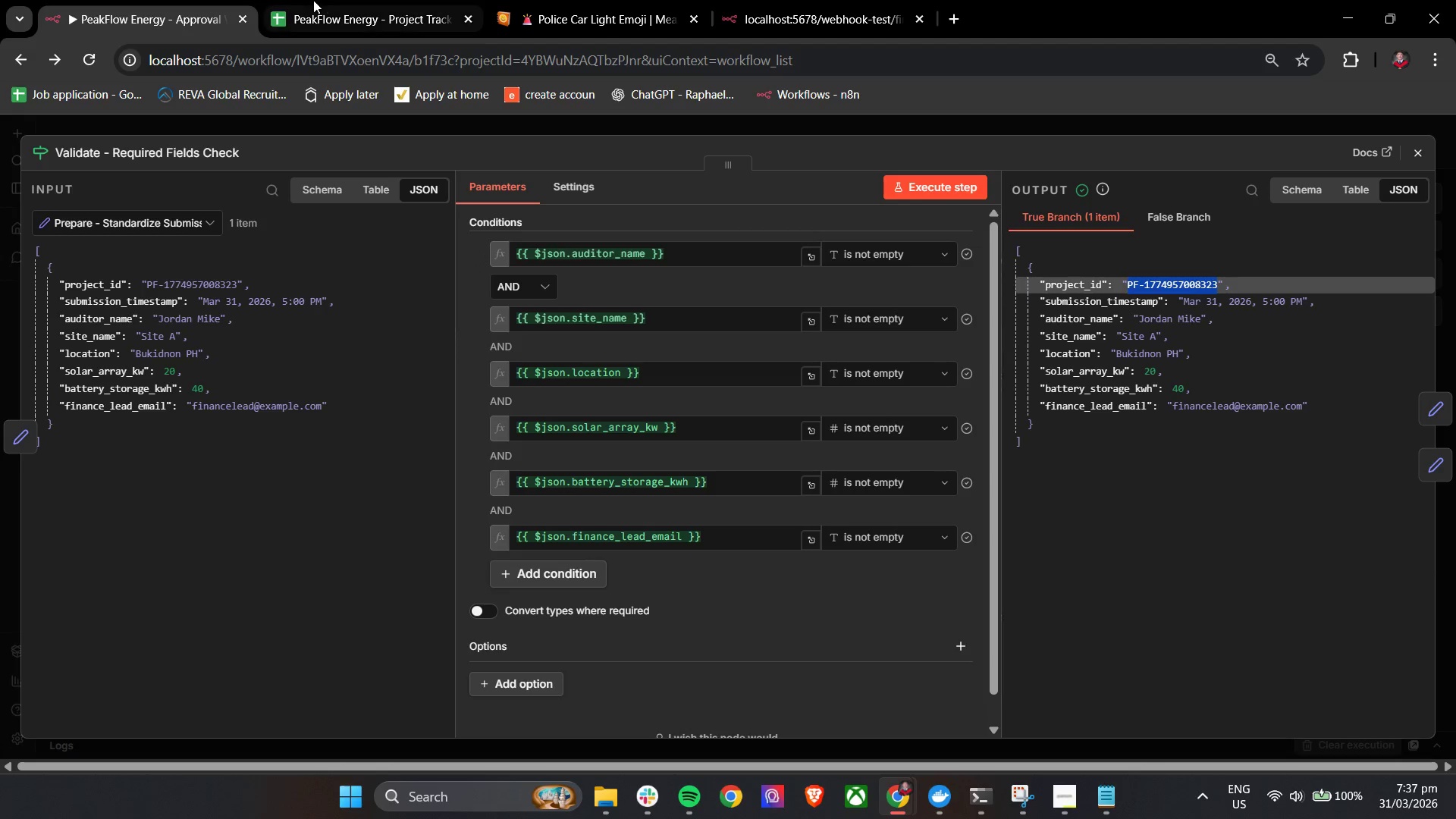 
left_click([313, 0])
 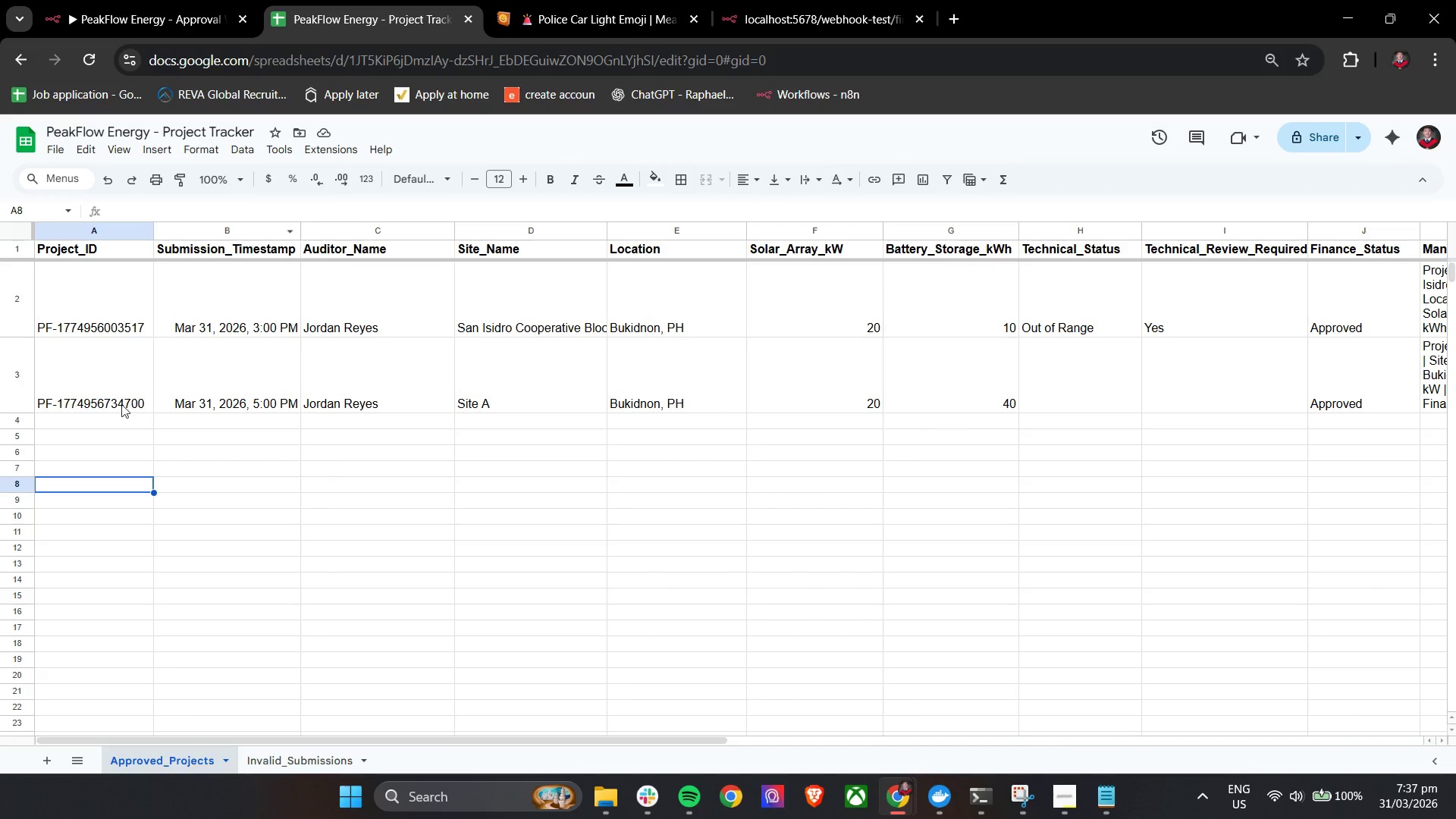 
double_click([121, 394])
 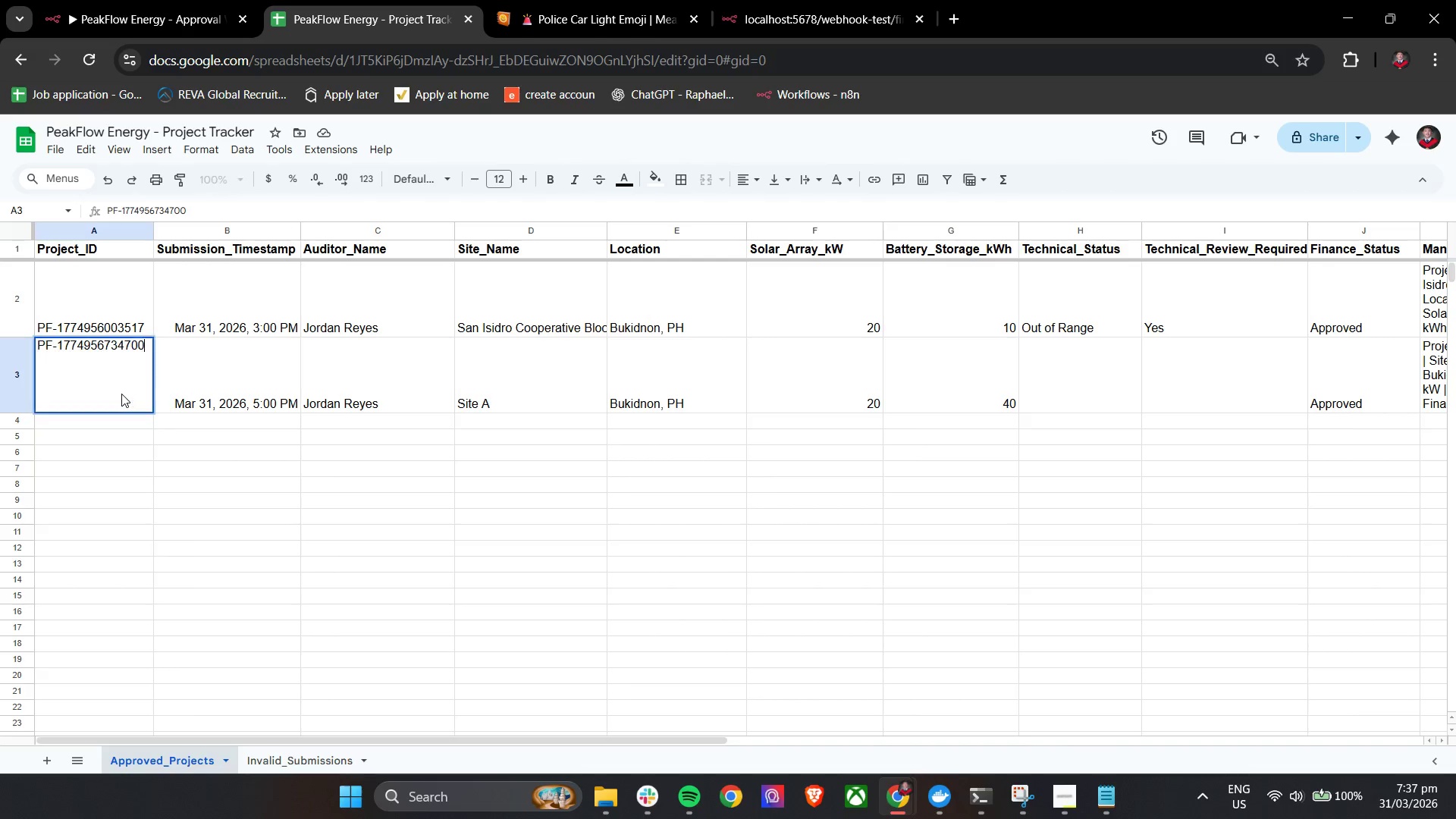 
triple_click([121, 394])
 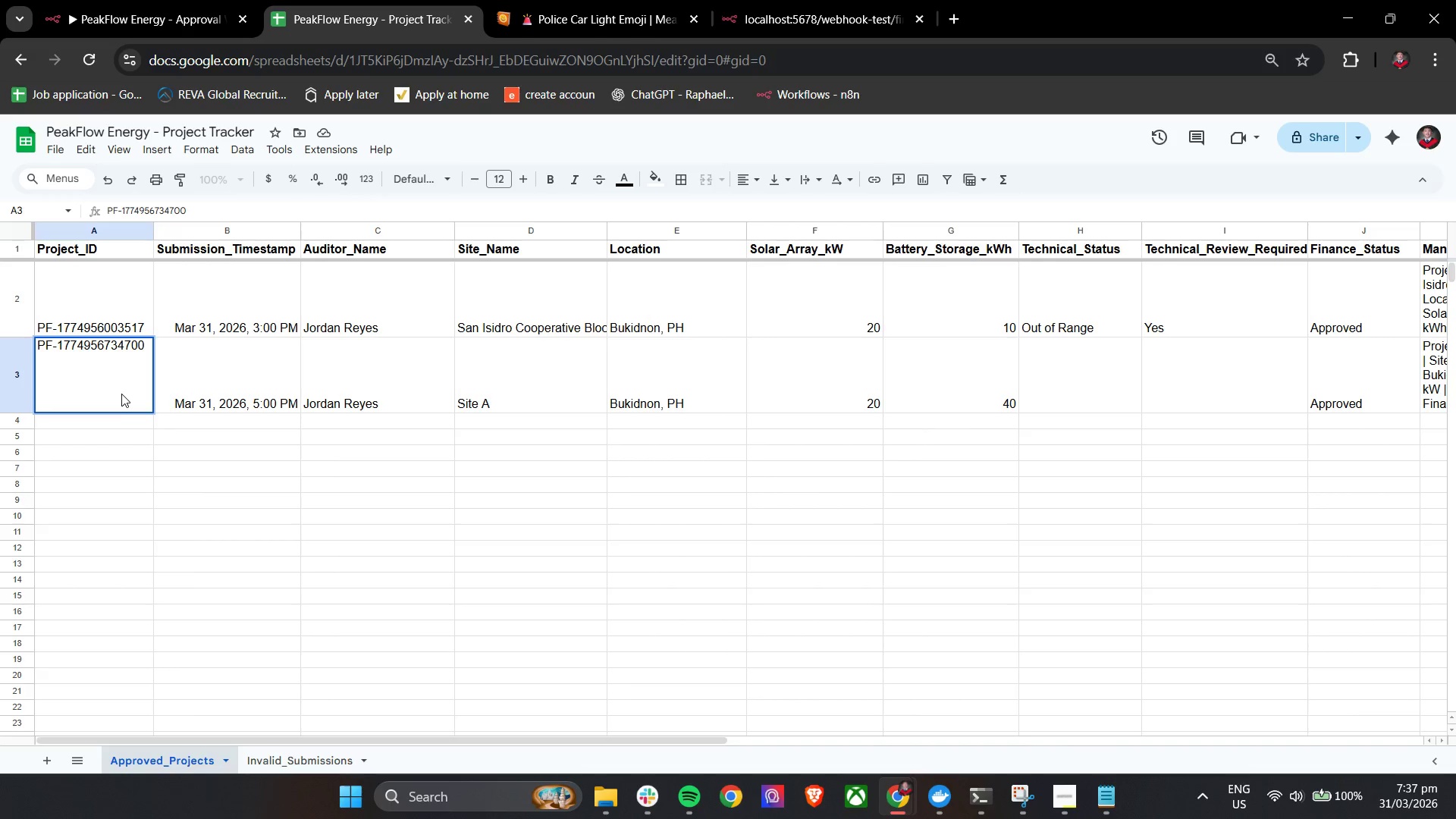 
key(Control+A)
 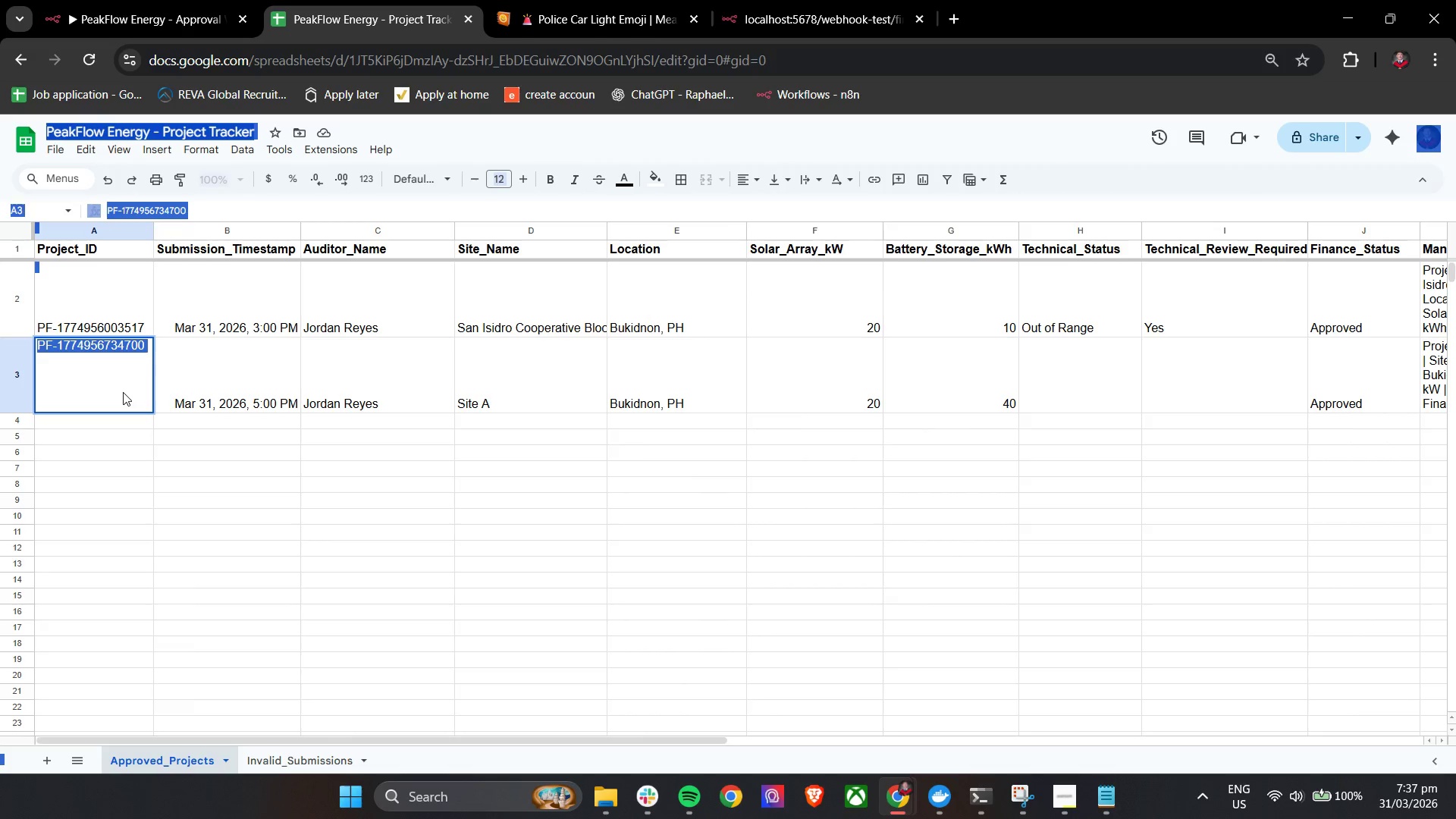 
key(Control+V)
 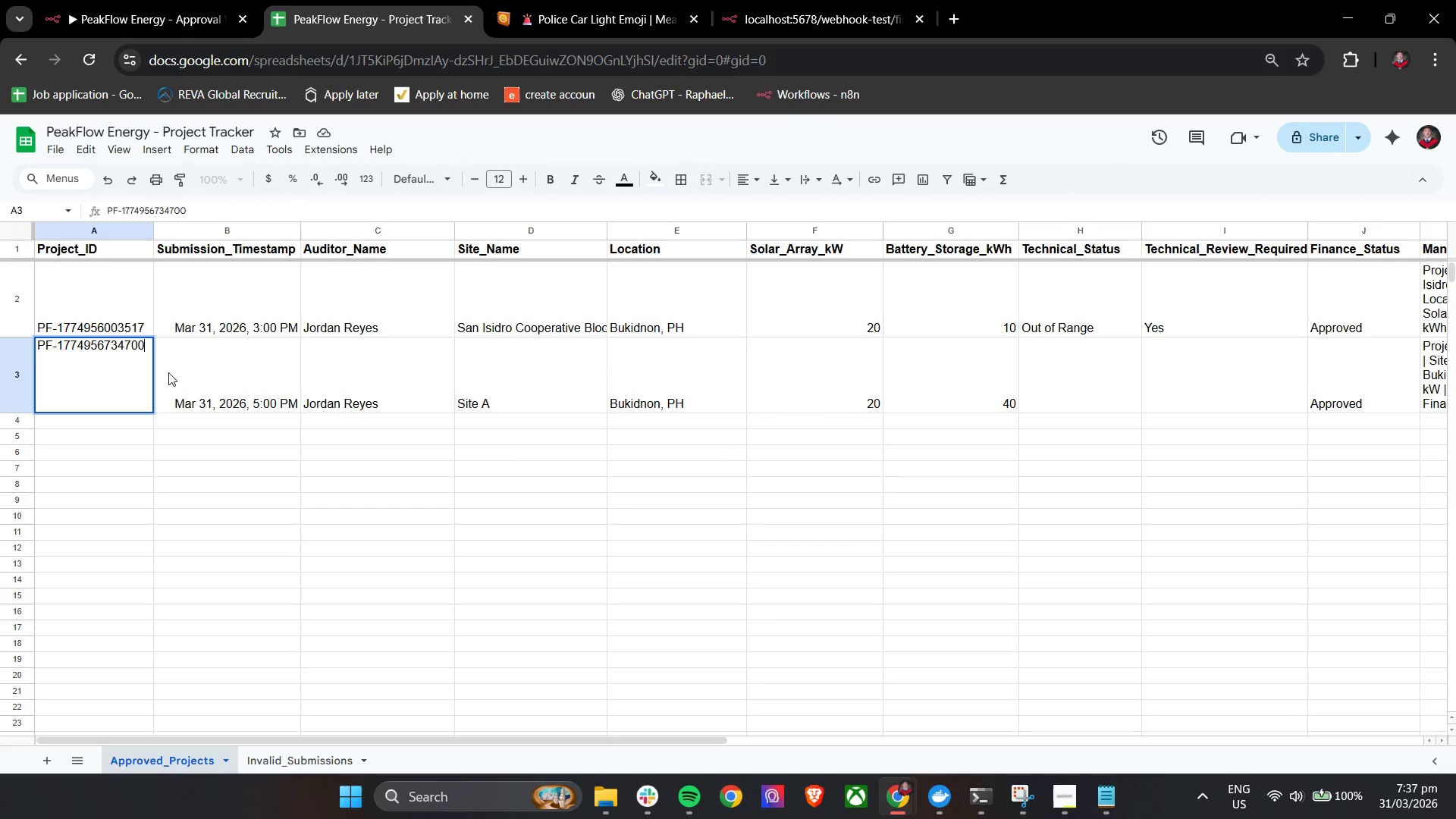 
double_click([111, 369])
 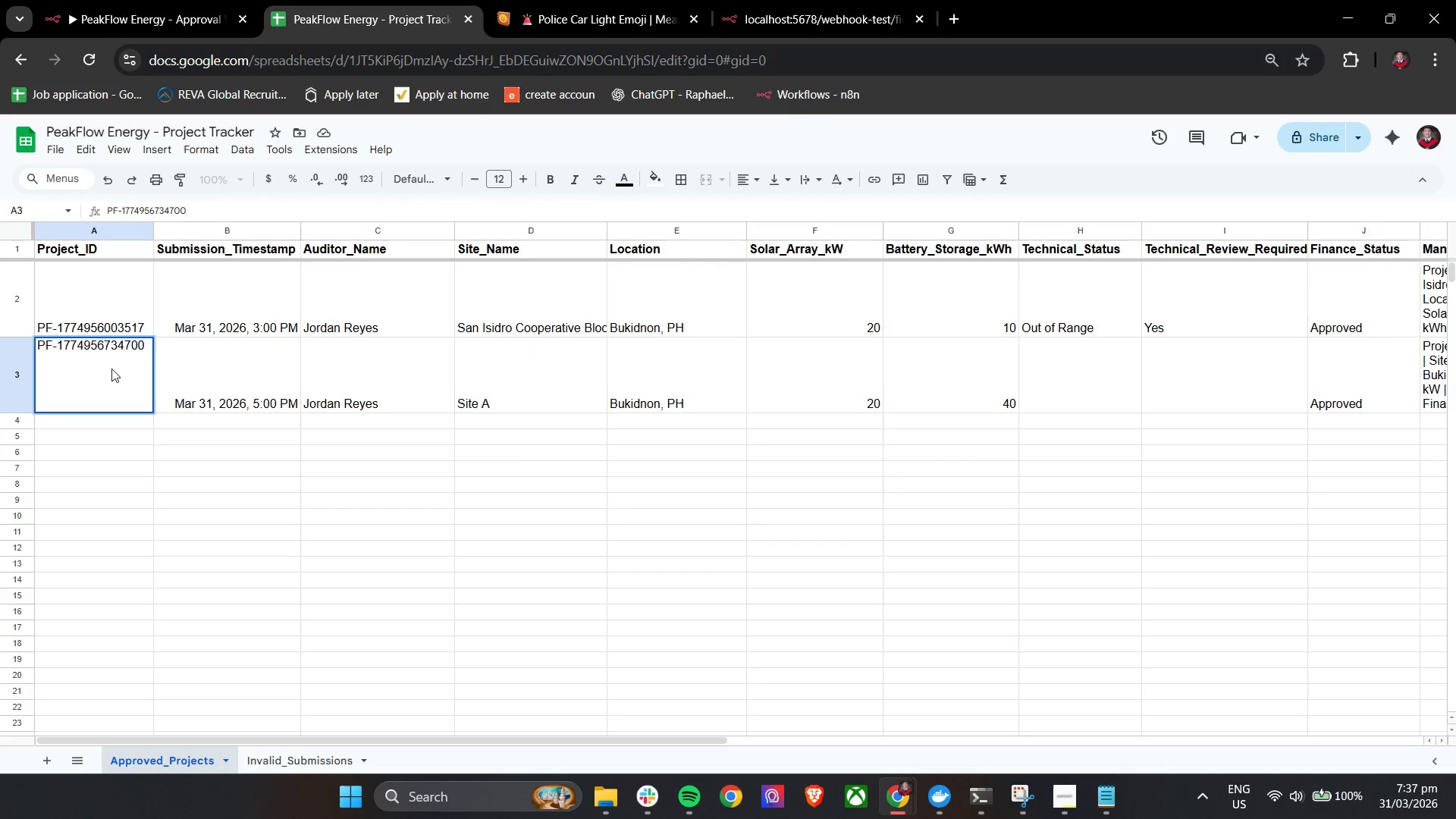 
key(Control+A)
 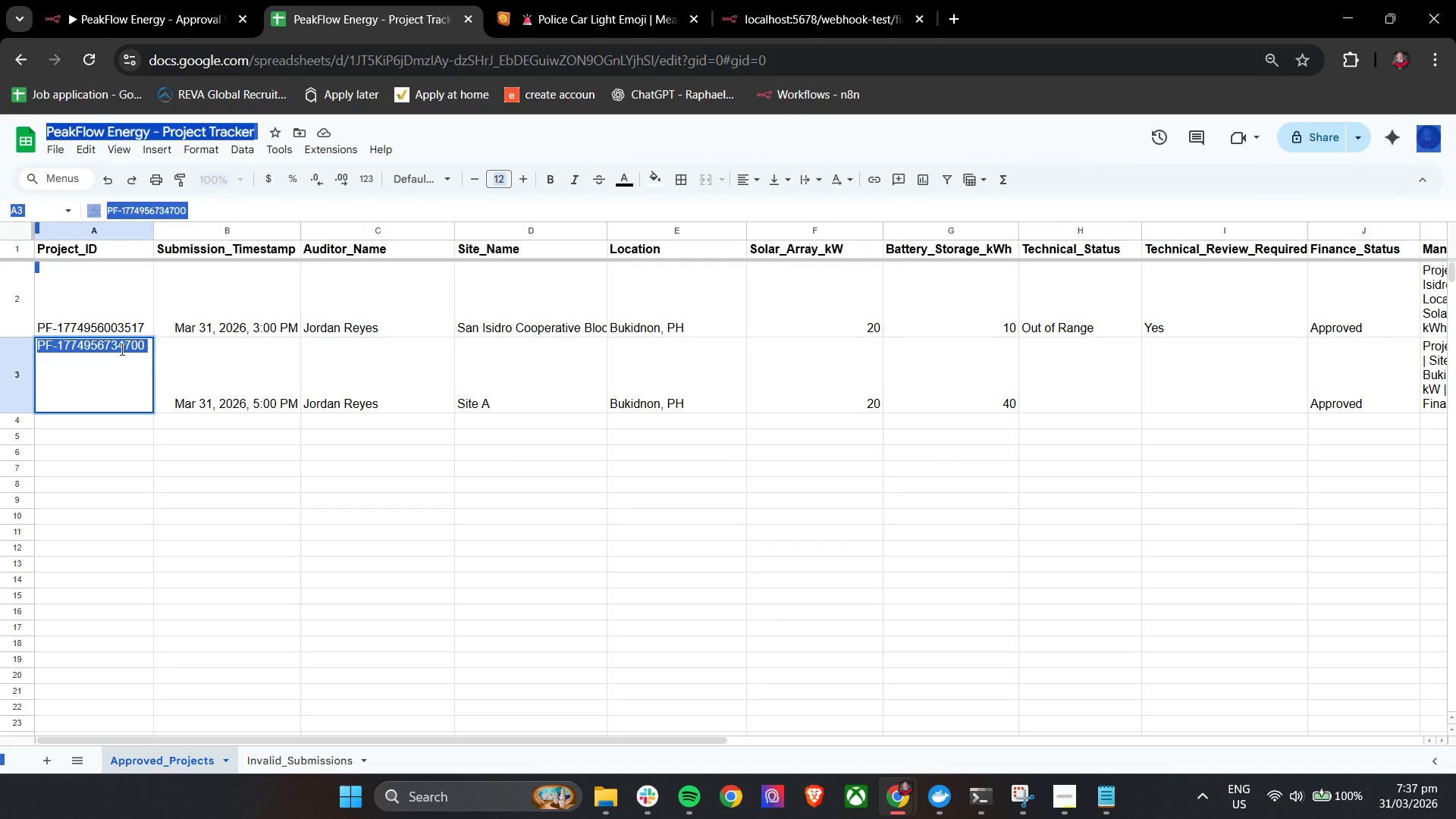 
left_click([121, 349])
 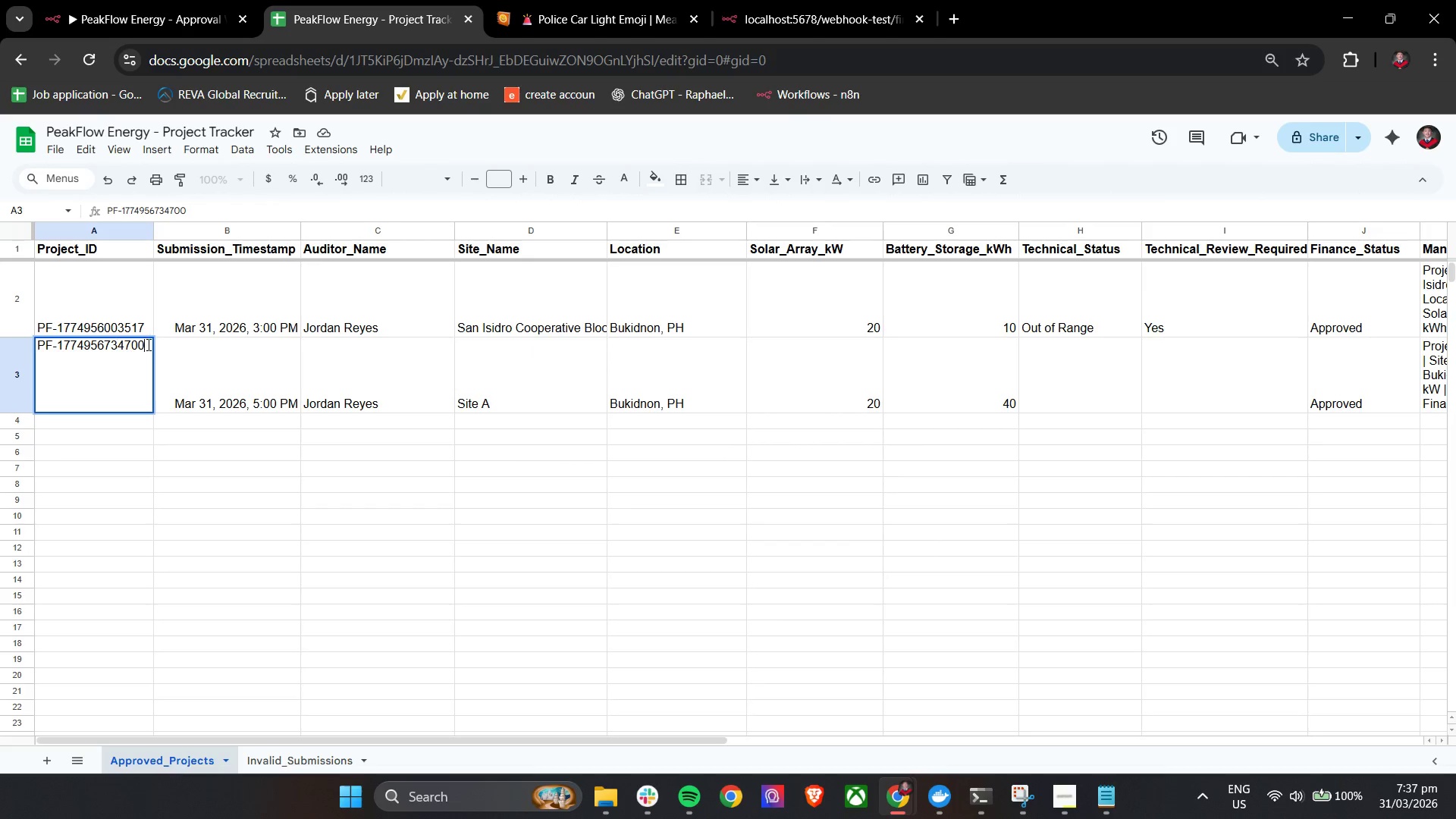 
left_click_drag(start_coordinate=[147, 344], to_coordinate=[36, 345])
 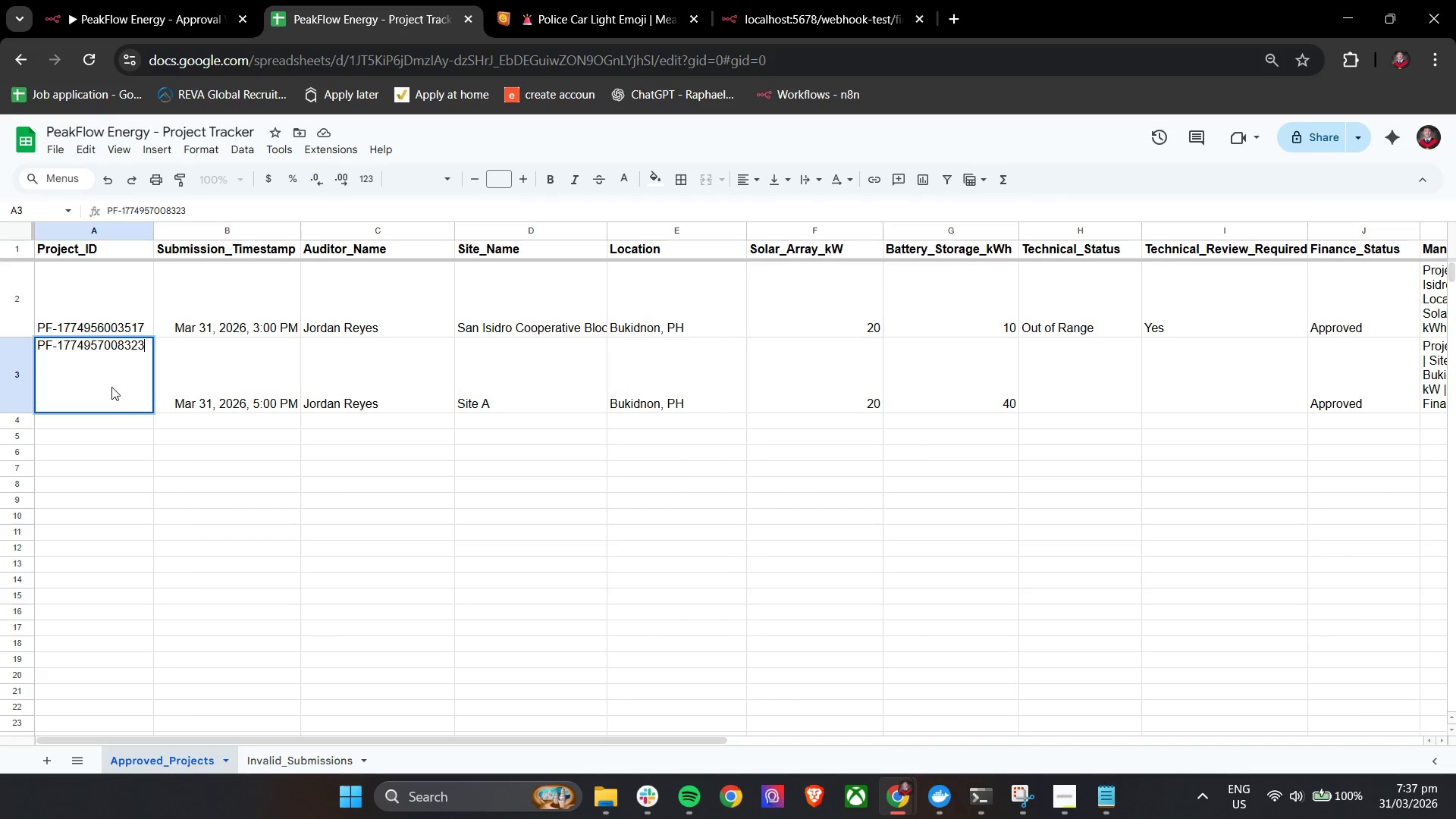 
key(Control+V)
 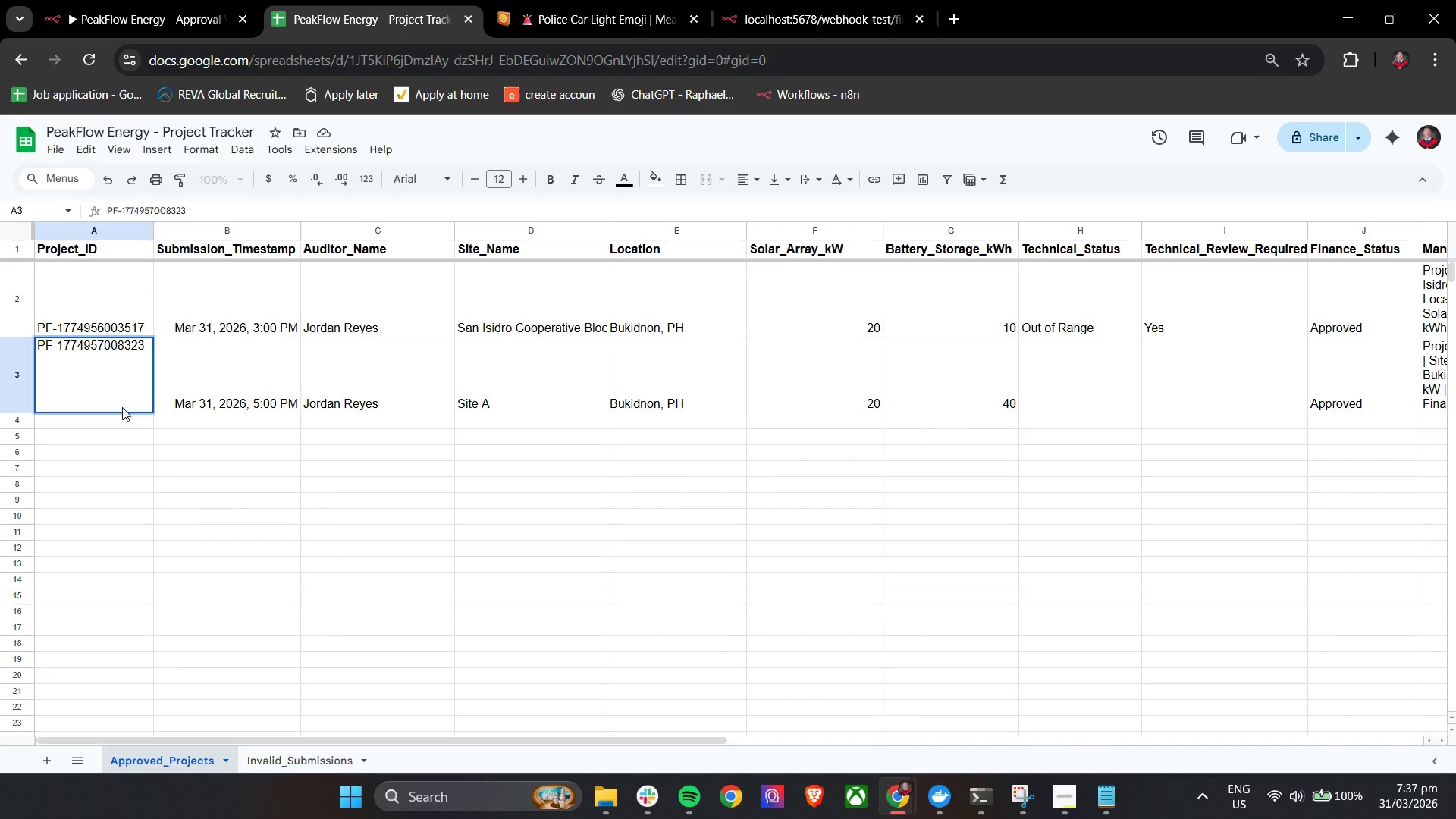 
left_click([140, 450])
 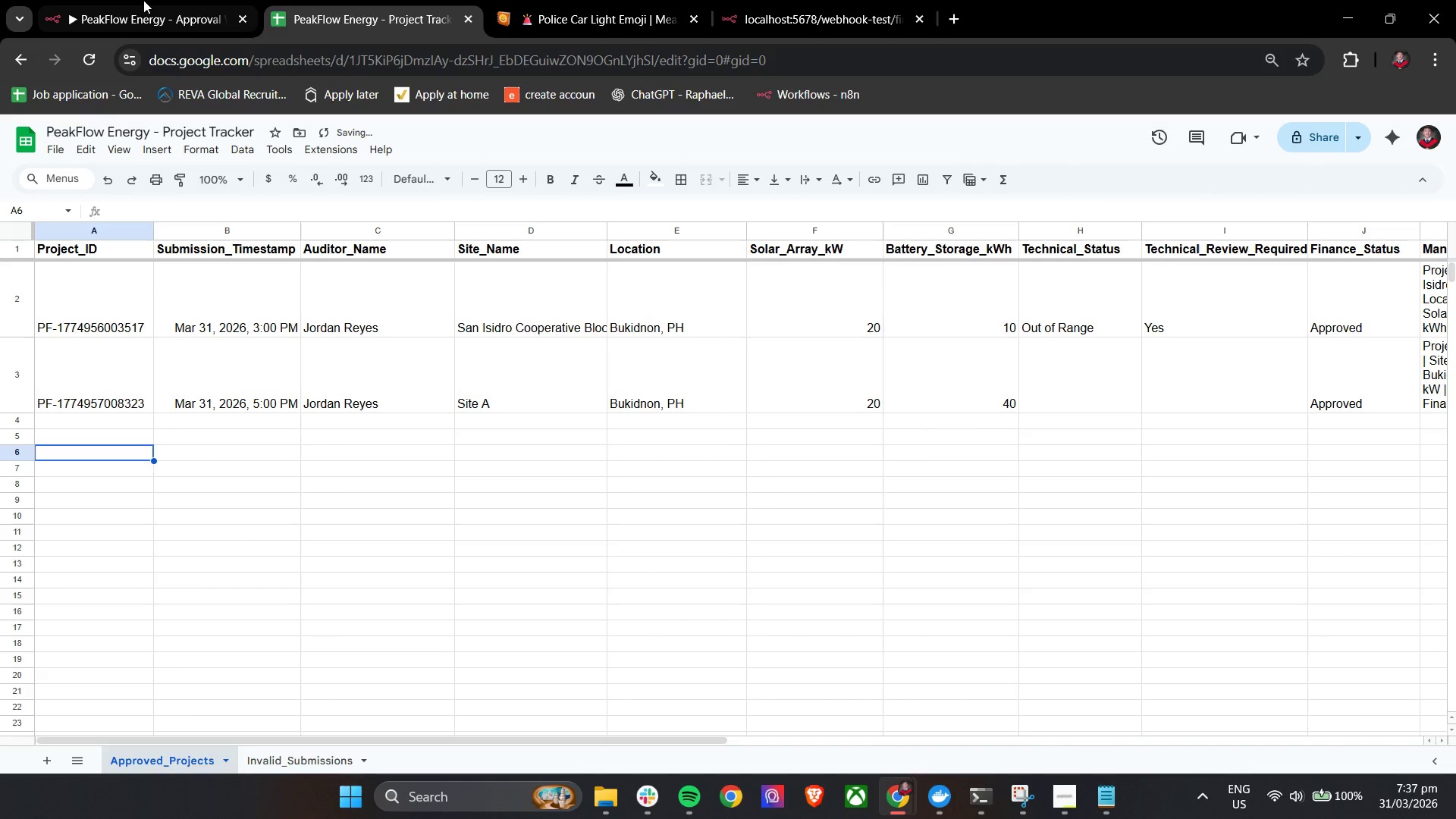 
left_click([140, 0])
 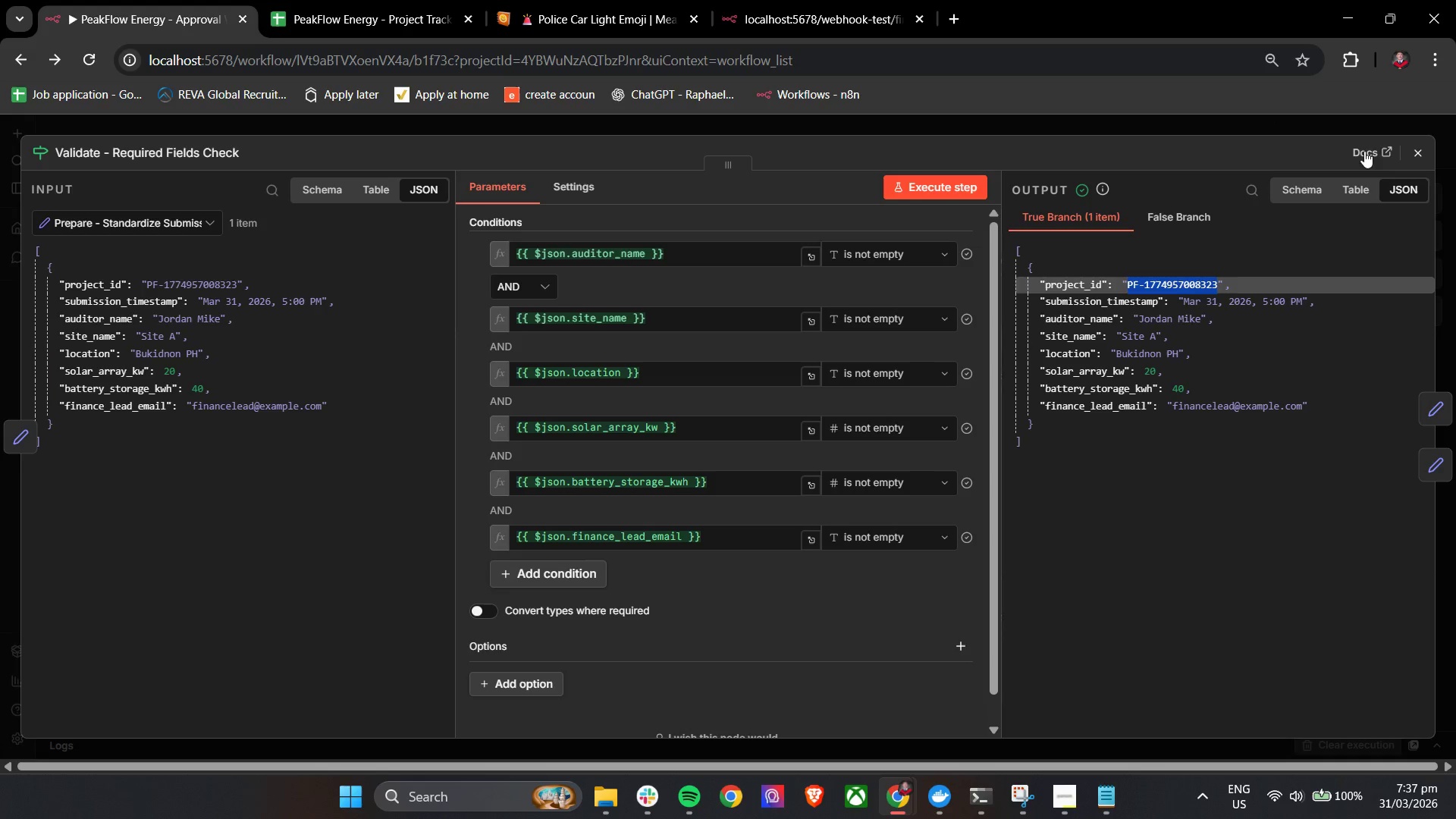 
left_click([1423, 158])
 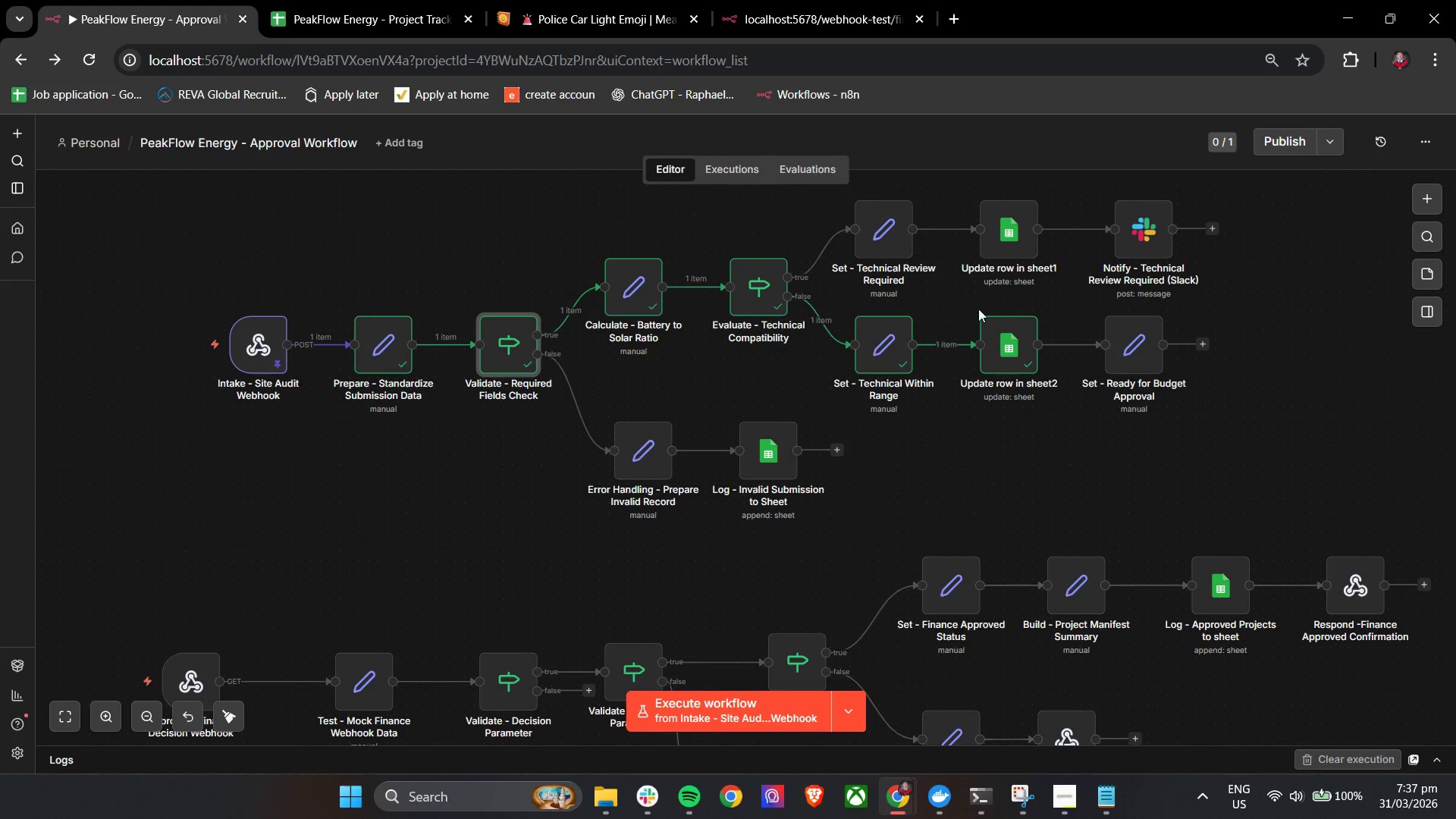 
left_click([983, 300])
 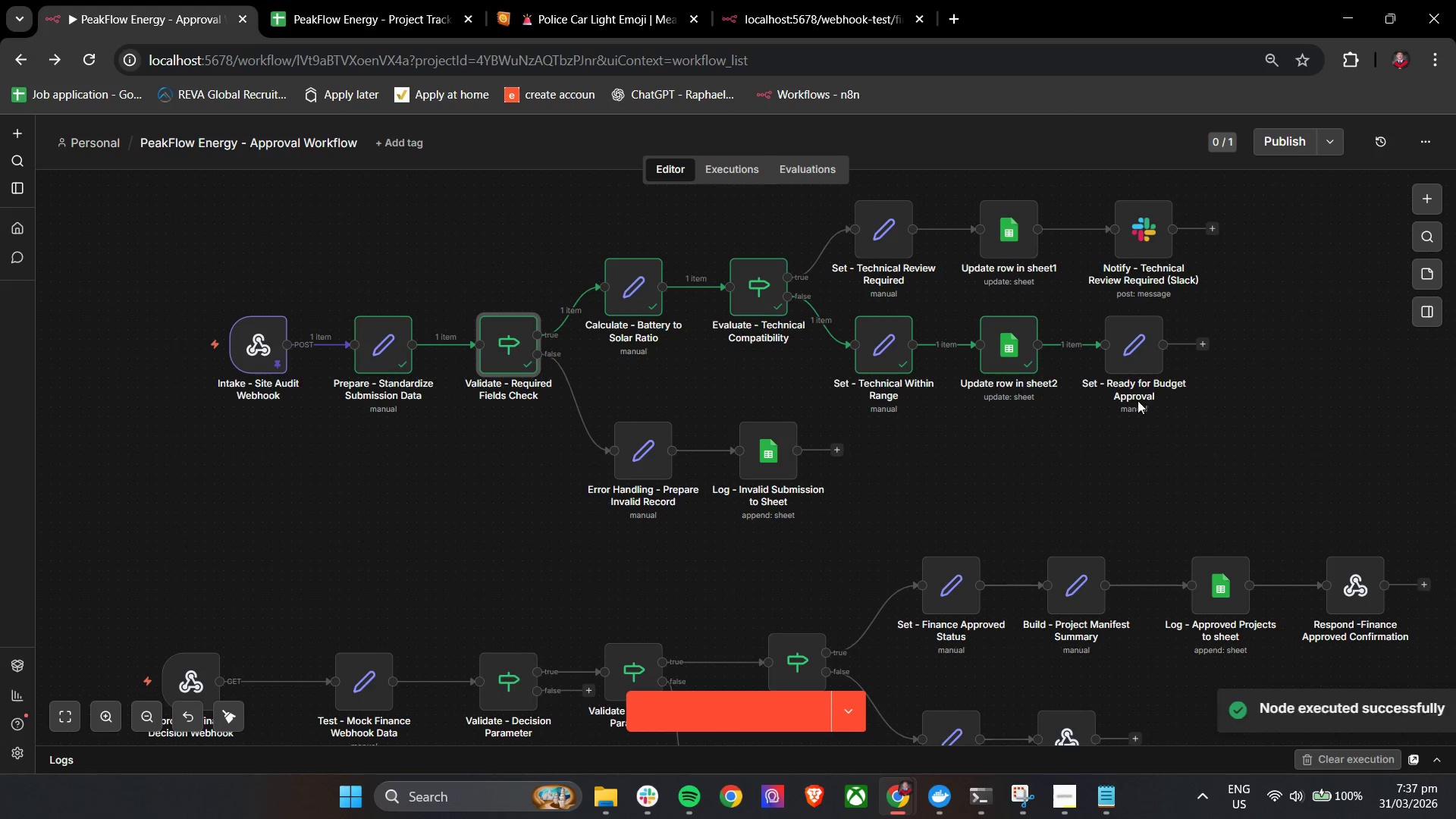 
double_click([1003, 350])
 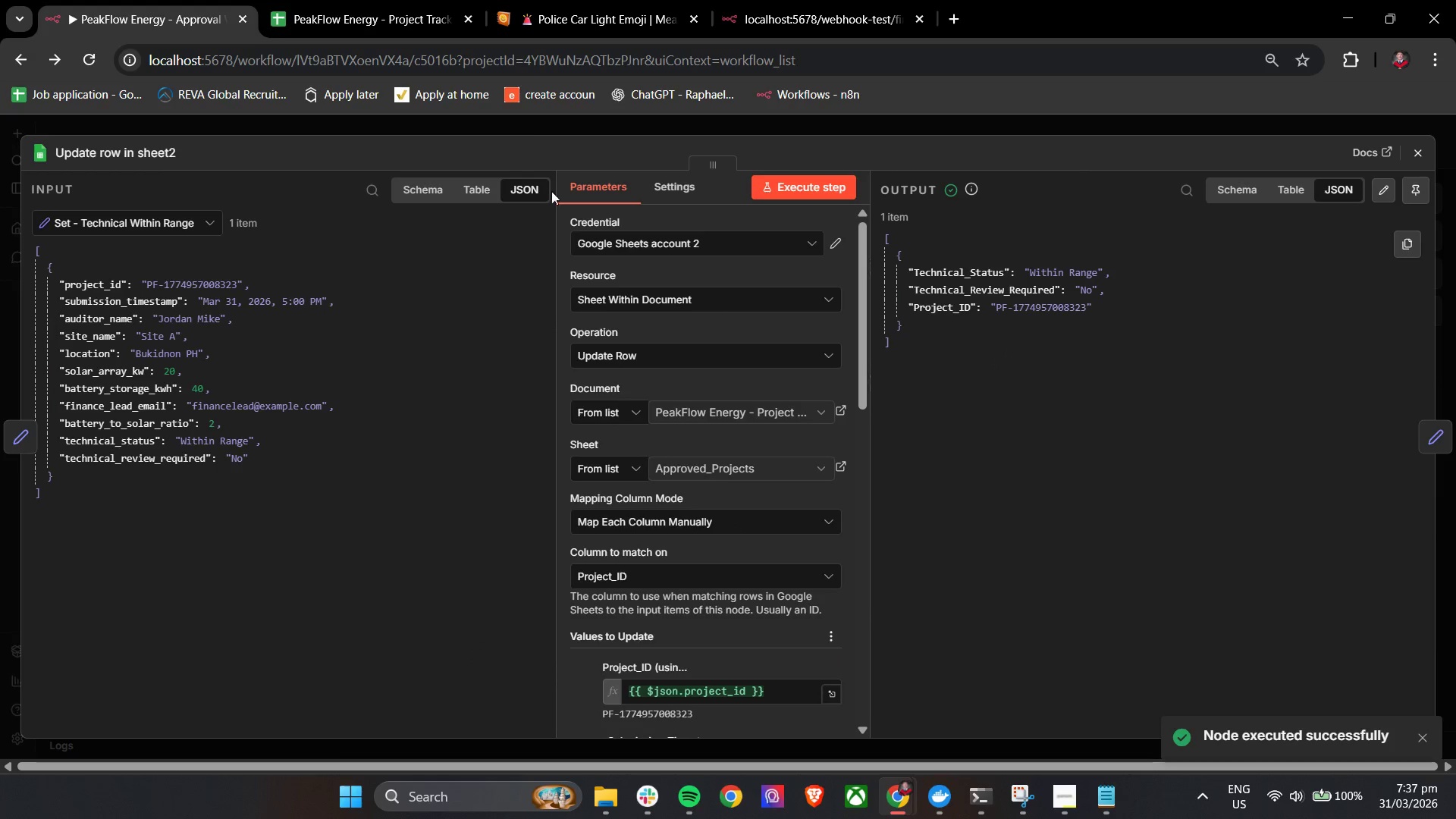 
left_click([392, 0])
 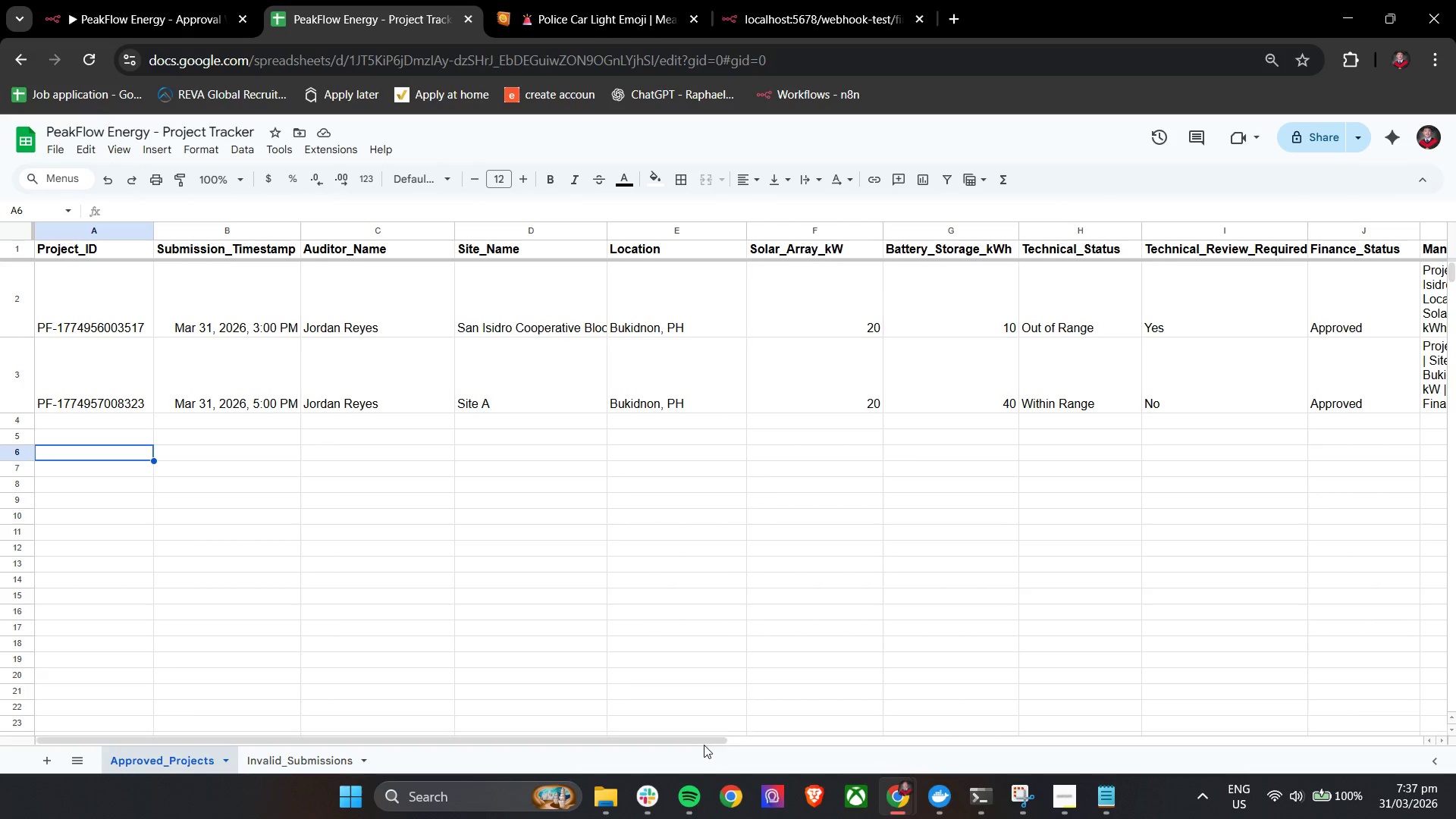 
left_click_drag(start_coordinate=[703, 739], to_coordinate=[875, 733])
 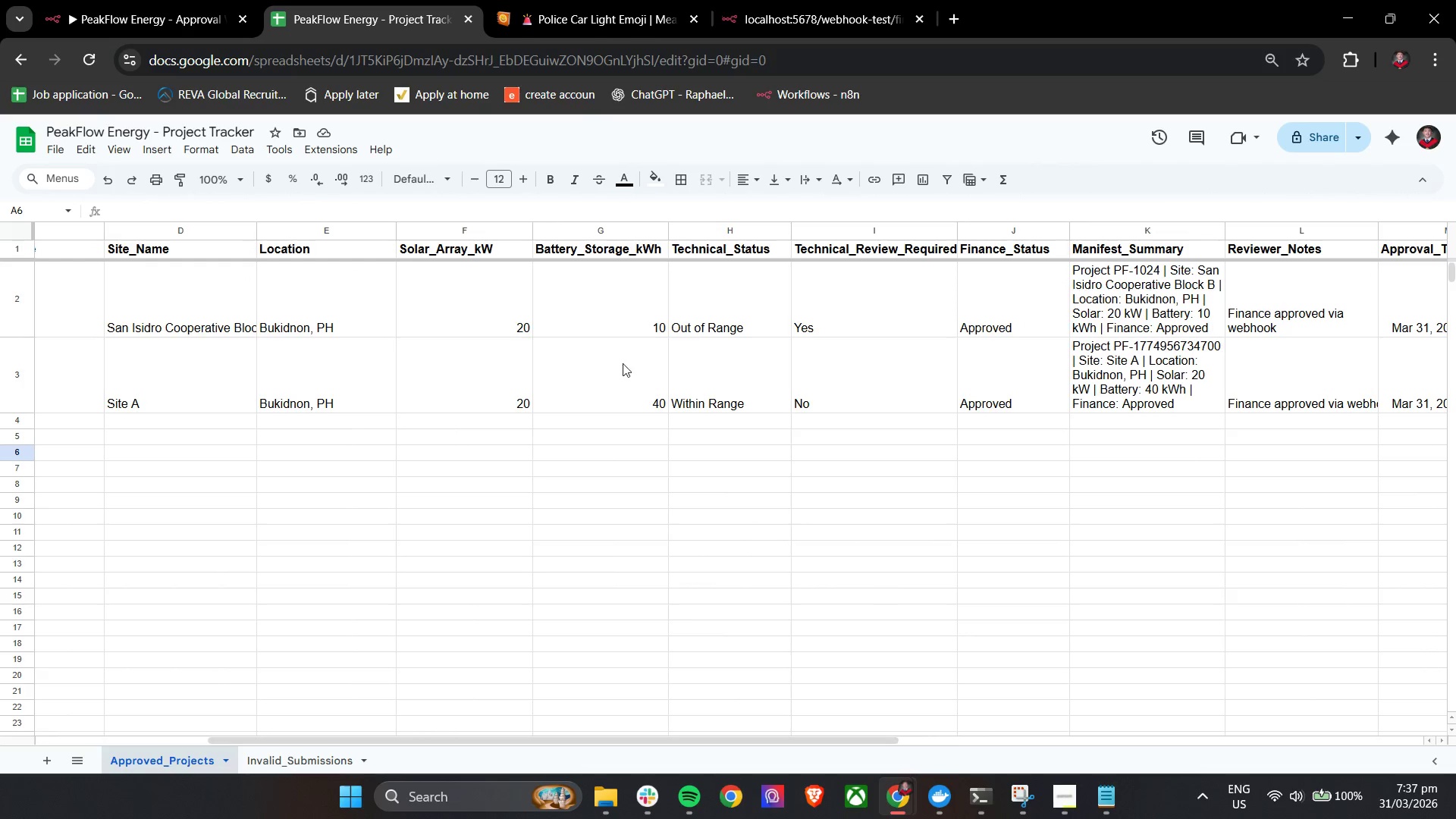 
left_click([174, 0])
 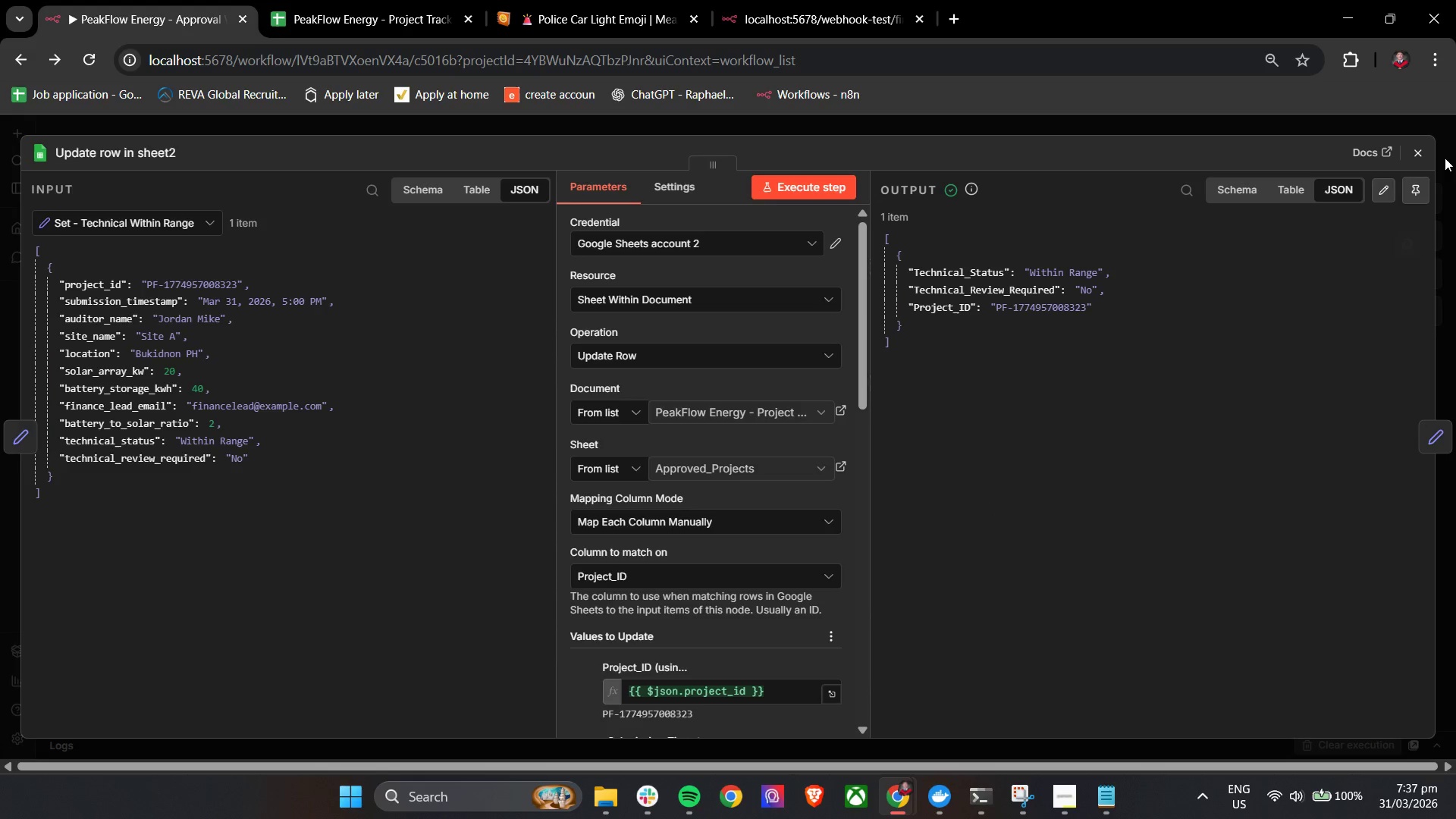 
left_click([1407, 144])
 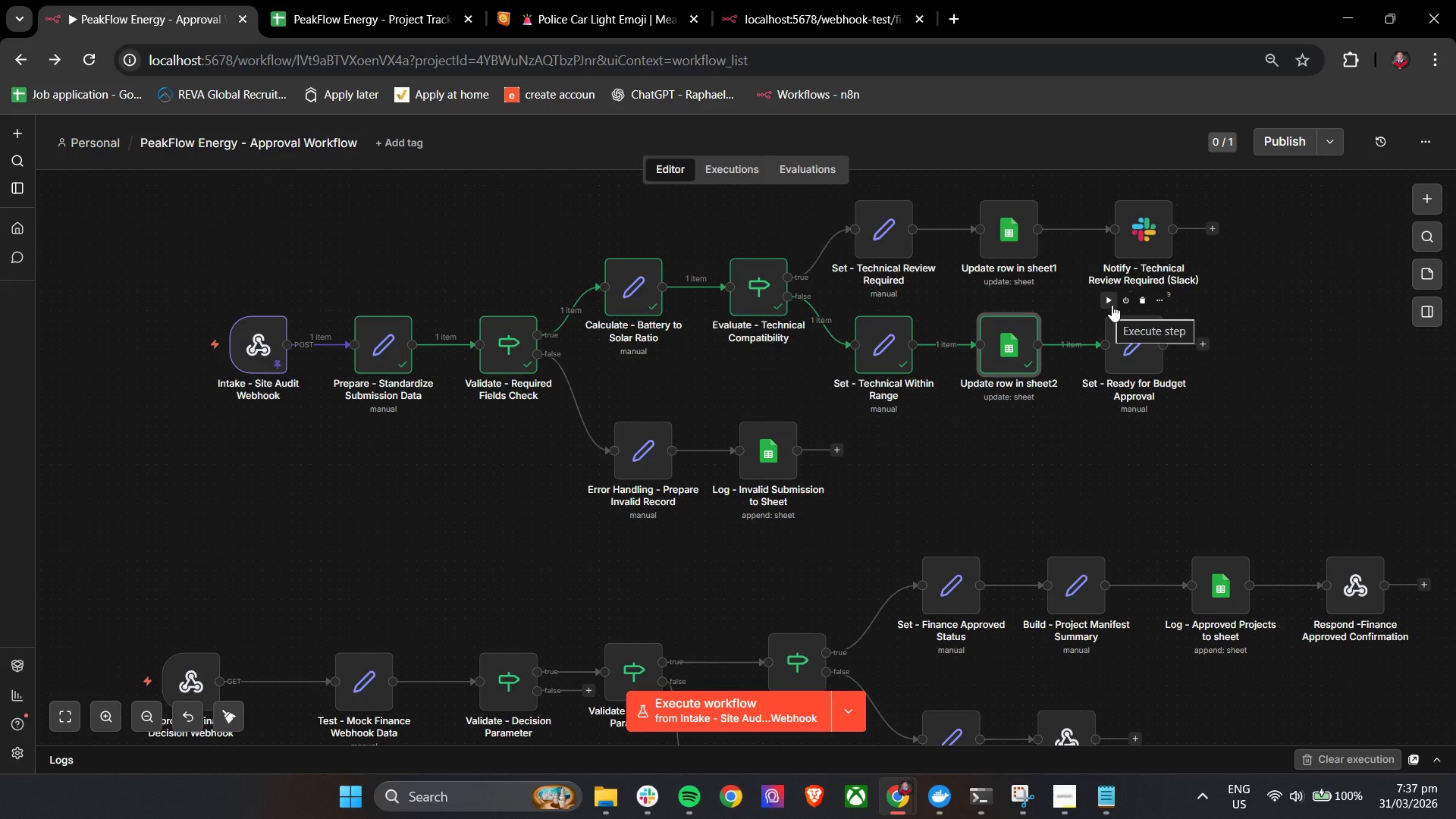 
wait(6.41)
 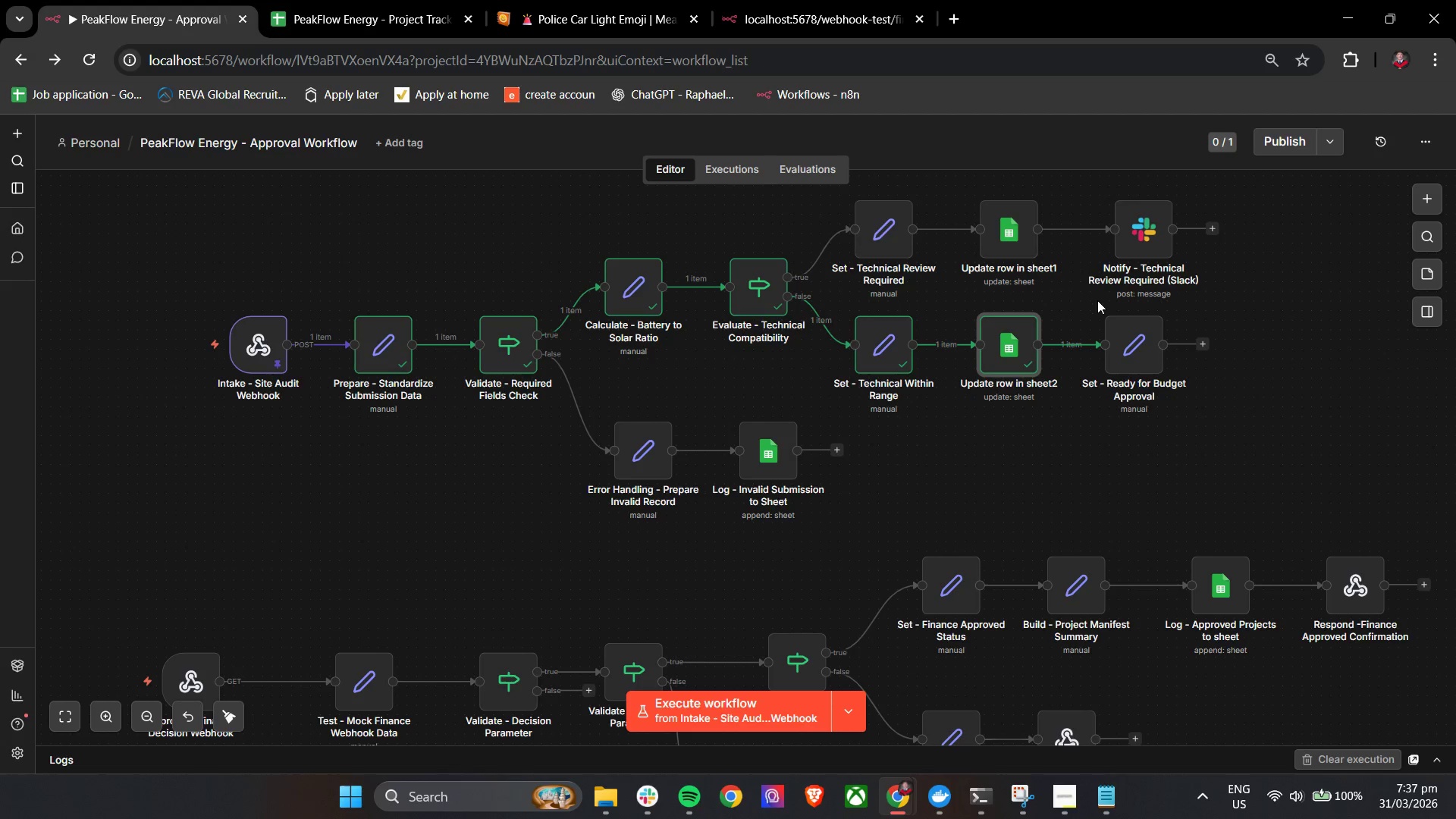 
left_click([1109, 303])
 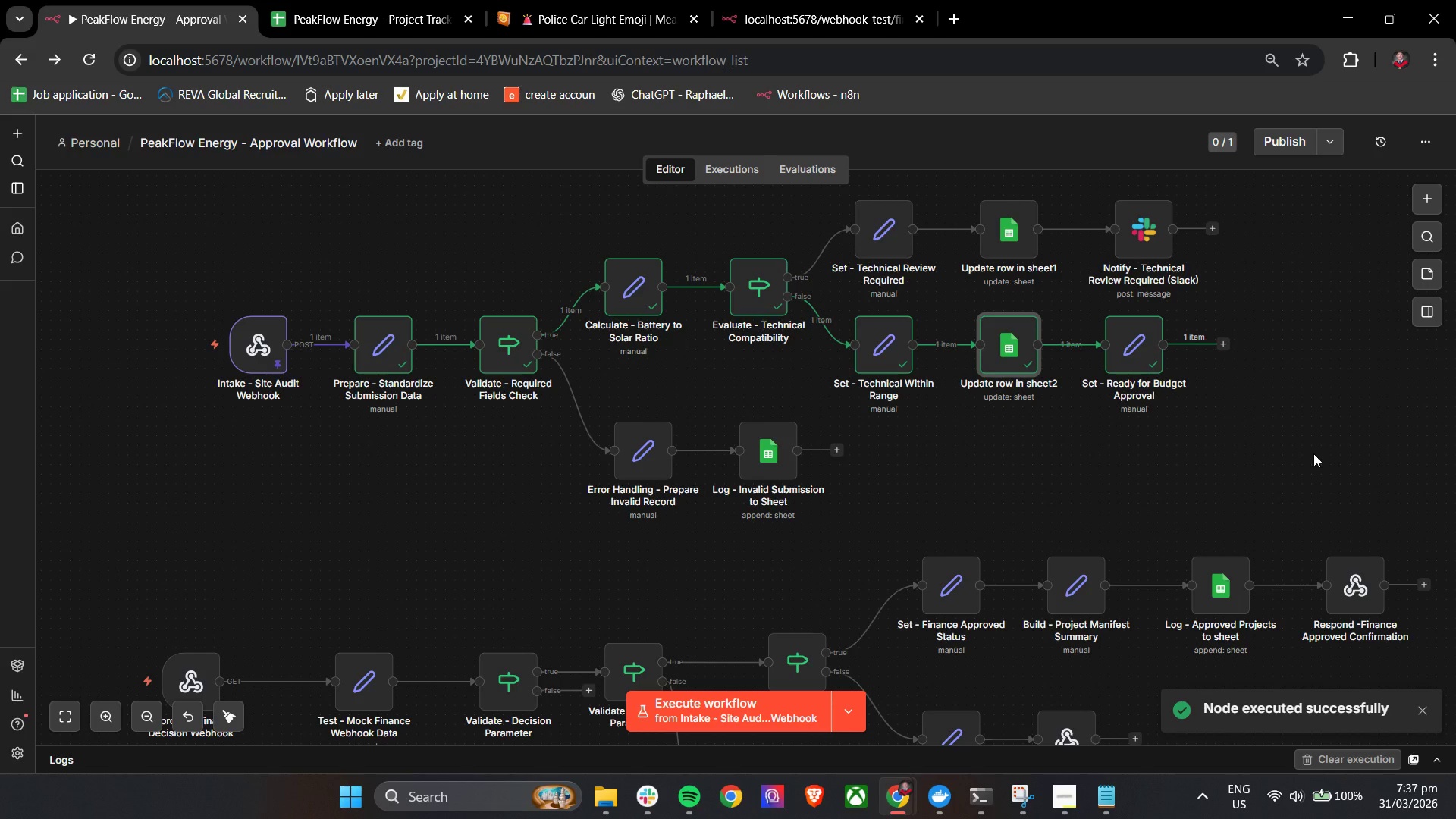 
hold_key(key=ControlLeft, duration=0.61)
scroll: coordinate [1298, 449], scroll_direction: down, amount: 2.0
 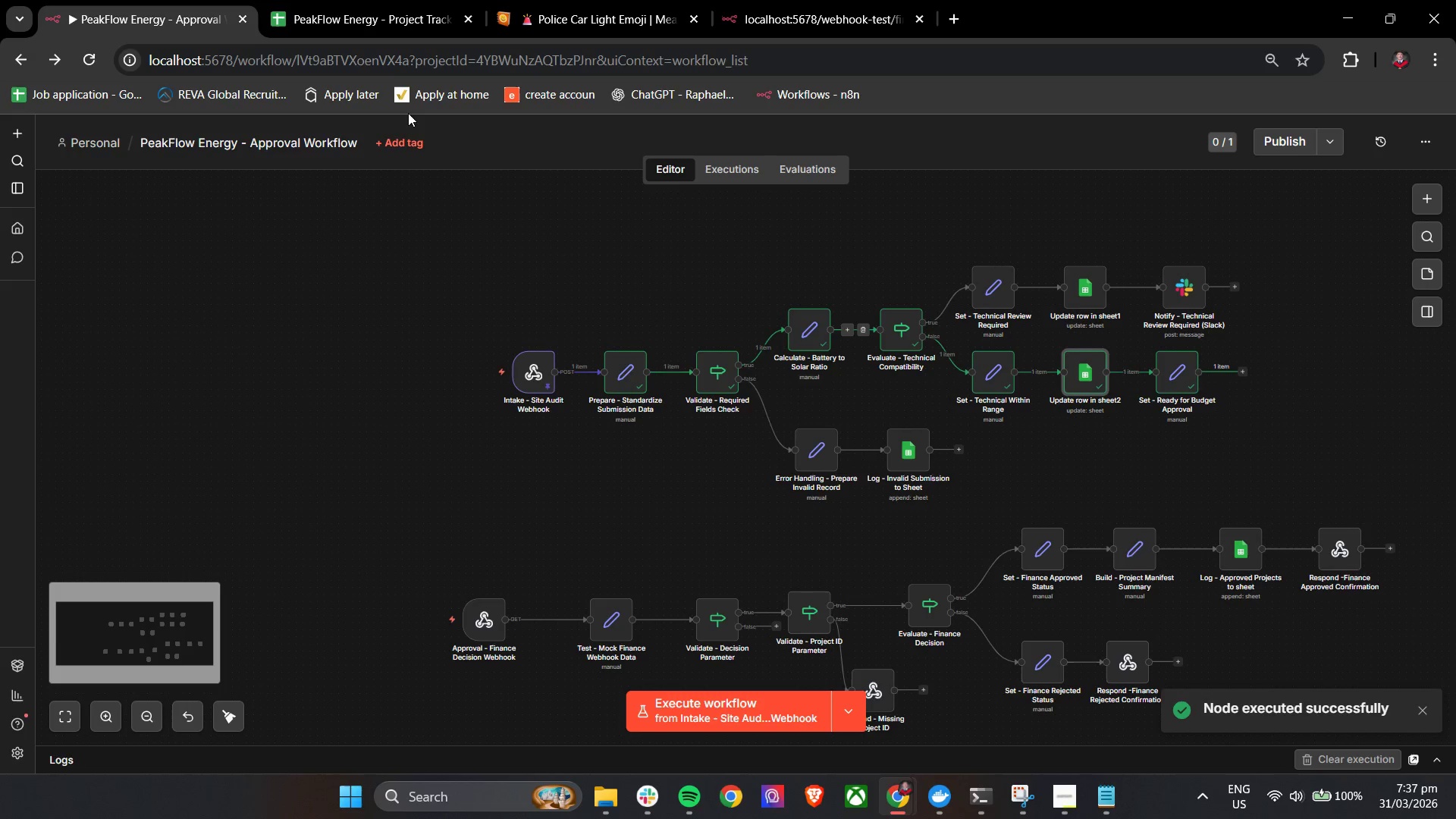 
left_click([334, 0])
 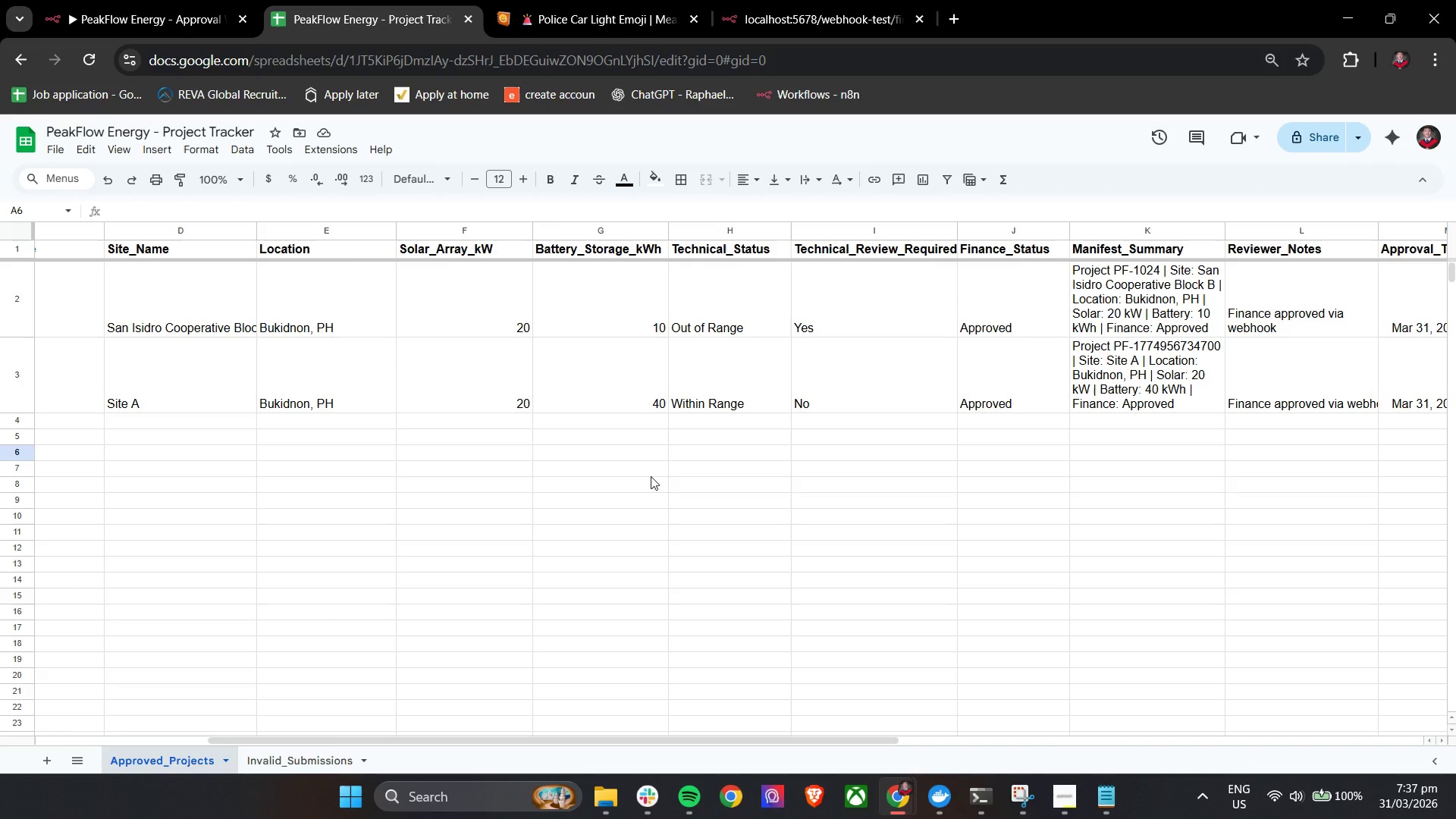 
hold_key(key=ControlLeft, duration=1.11)
left_click_drag(start_coordinate=[511, 735], to_coordinate=[507, 736])
 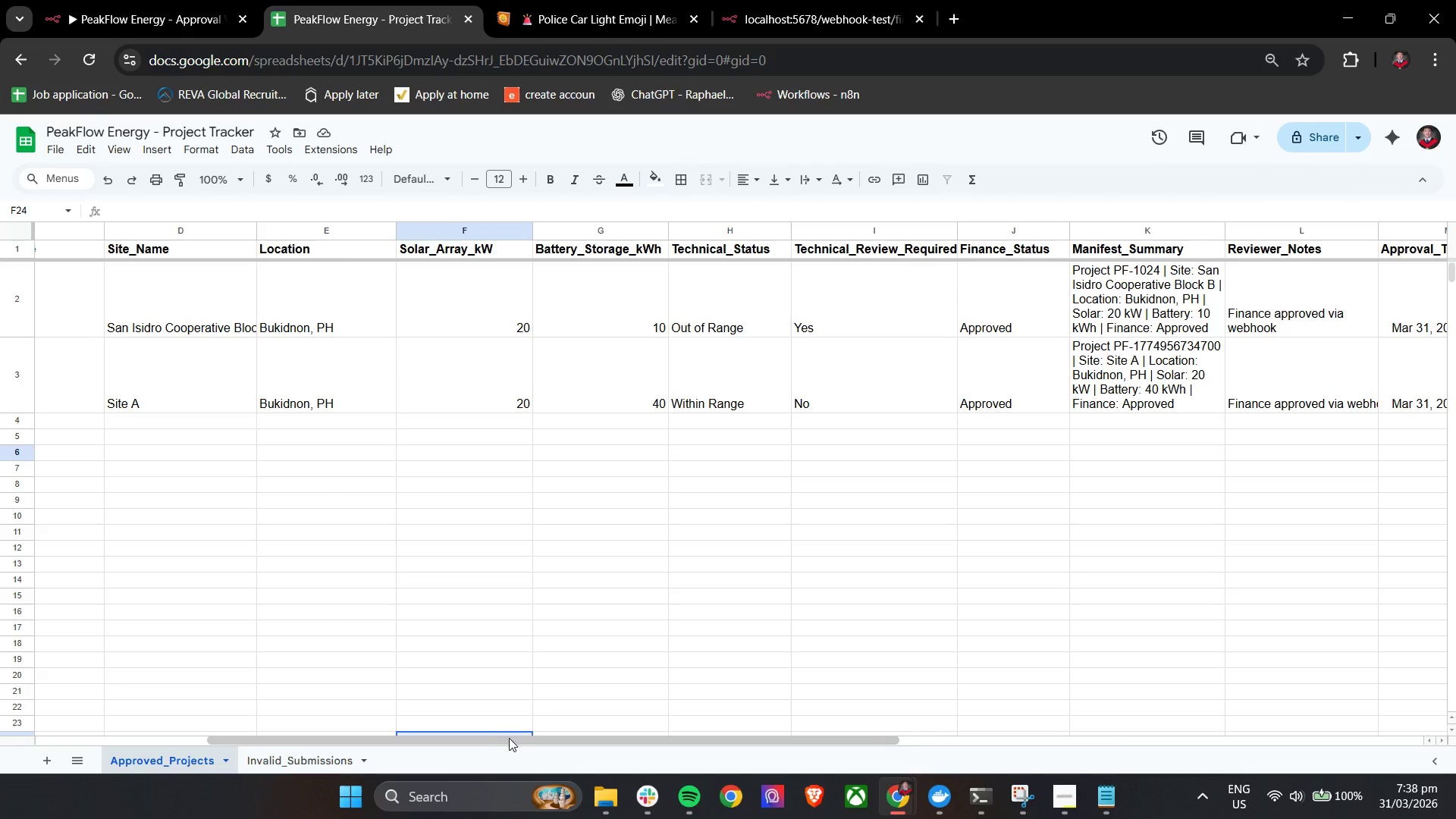 
hold_key(key=ControlLeft, duration=1.5)
left_click_drag(start_coordinate=[513, 740], to_coordinate=[246, 710])
 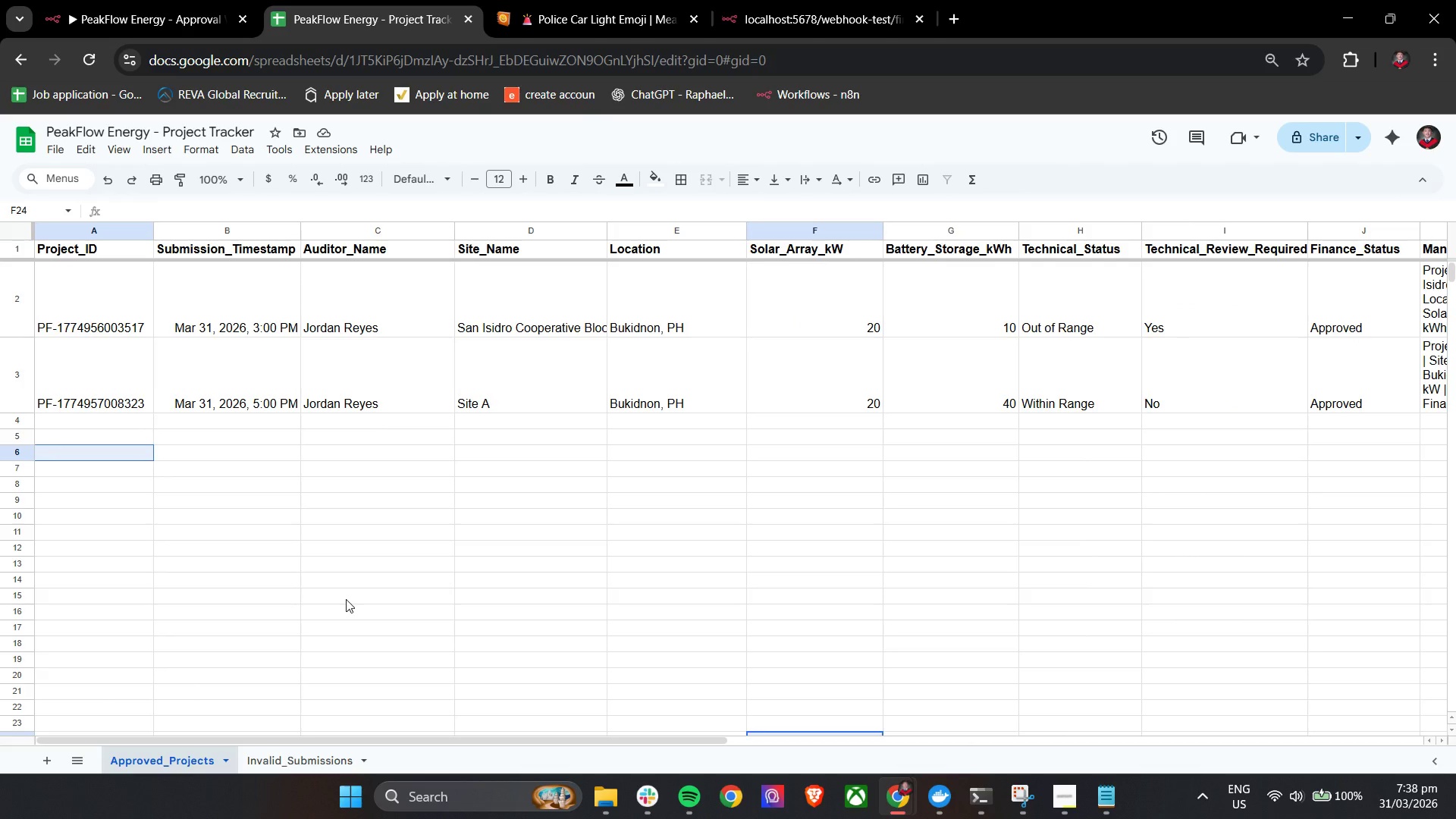 
left_click([346, 599])
 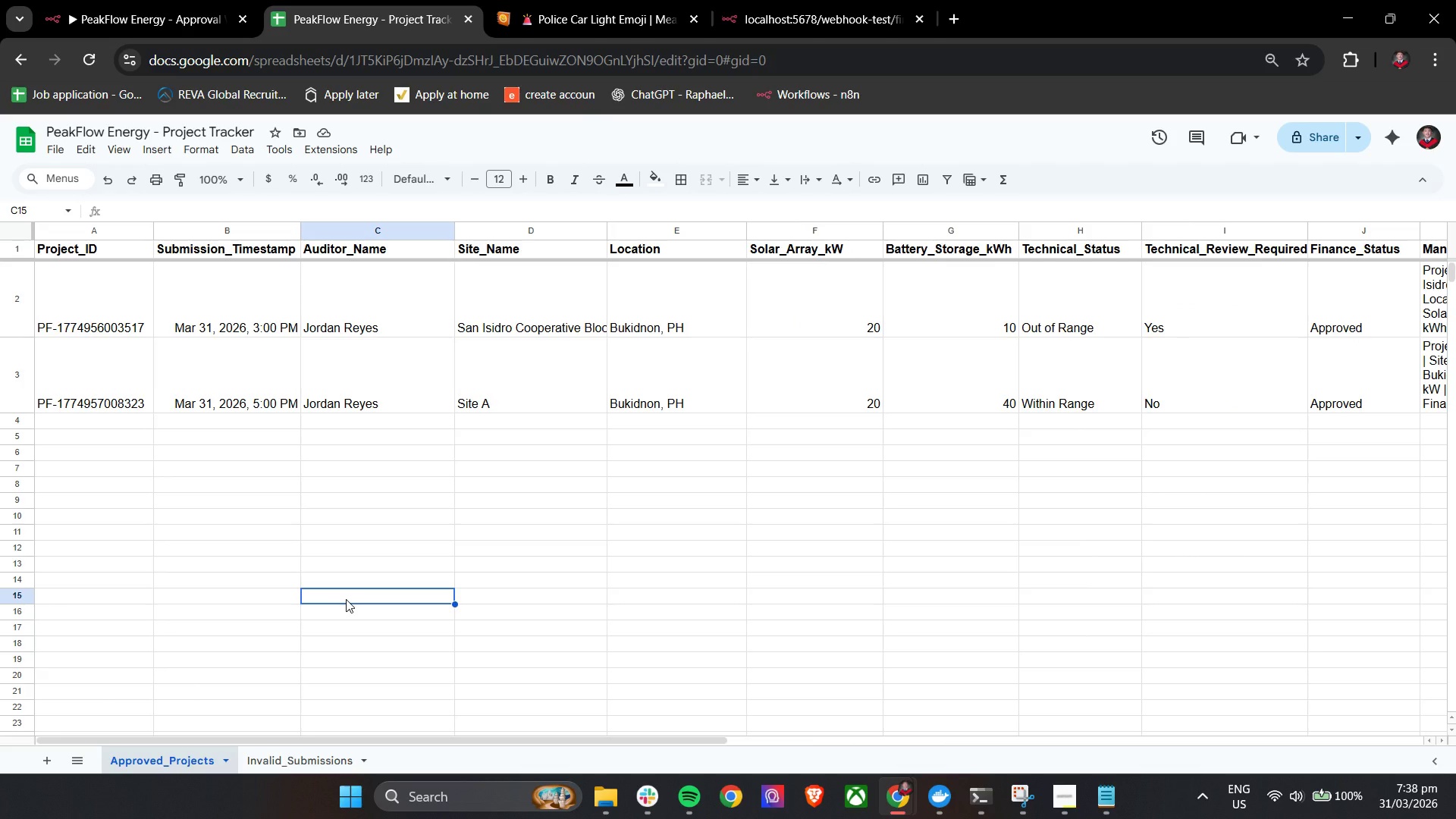 
wait(17.28)
 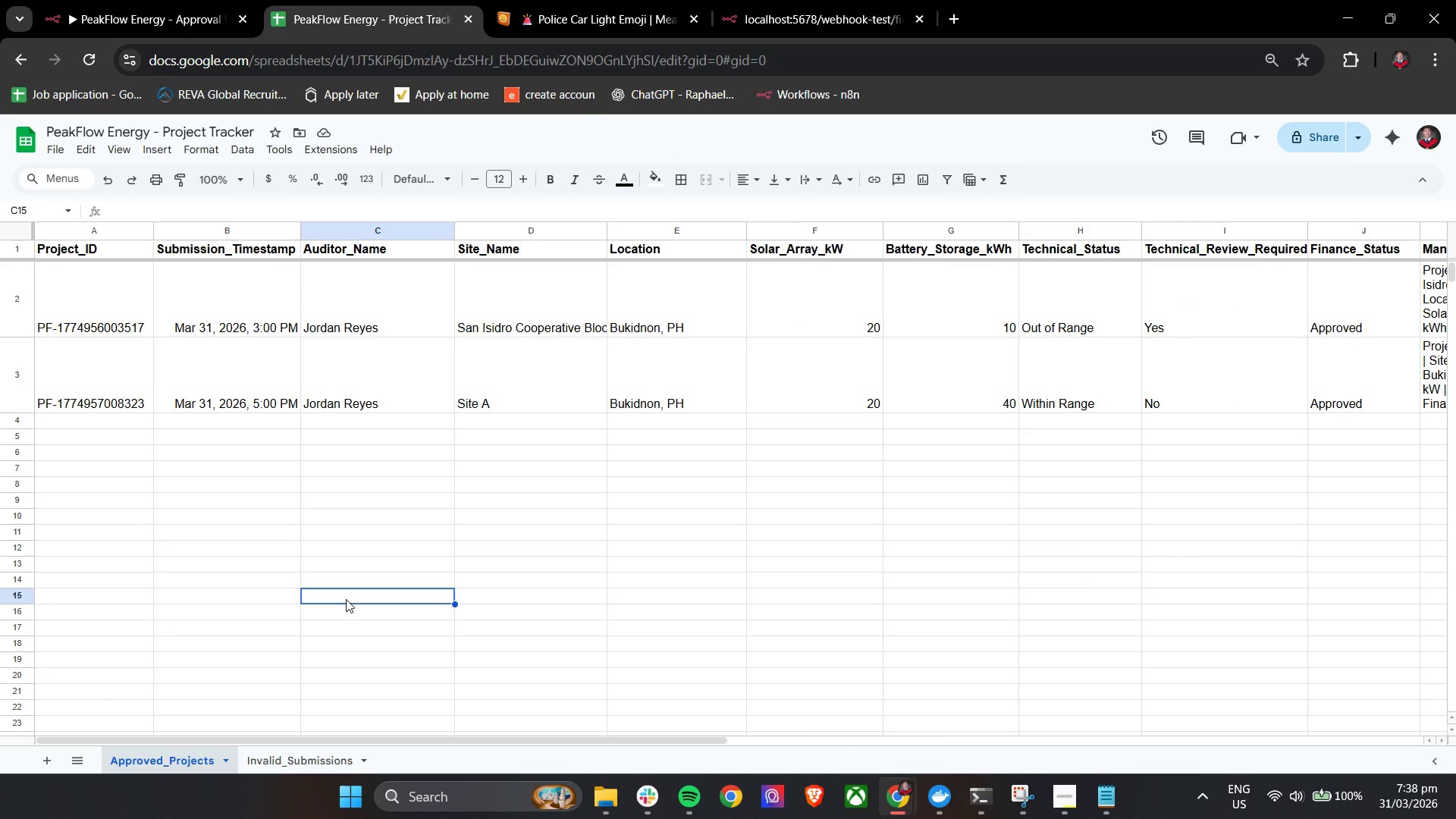 
left_click_drag(start_coordinate=[406, 739], to_coordinate=[689, 764])
 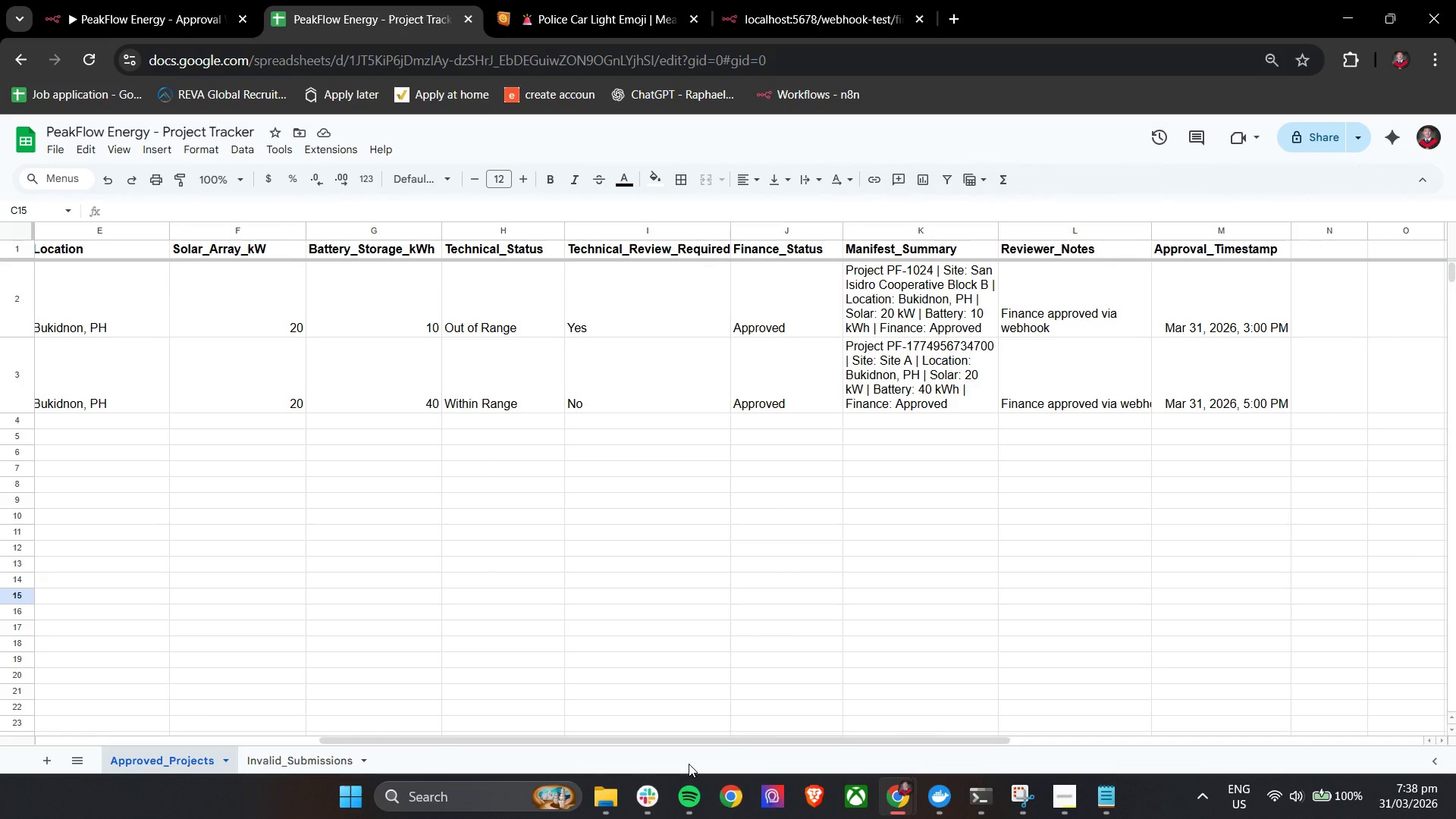 
wait(6.44)
 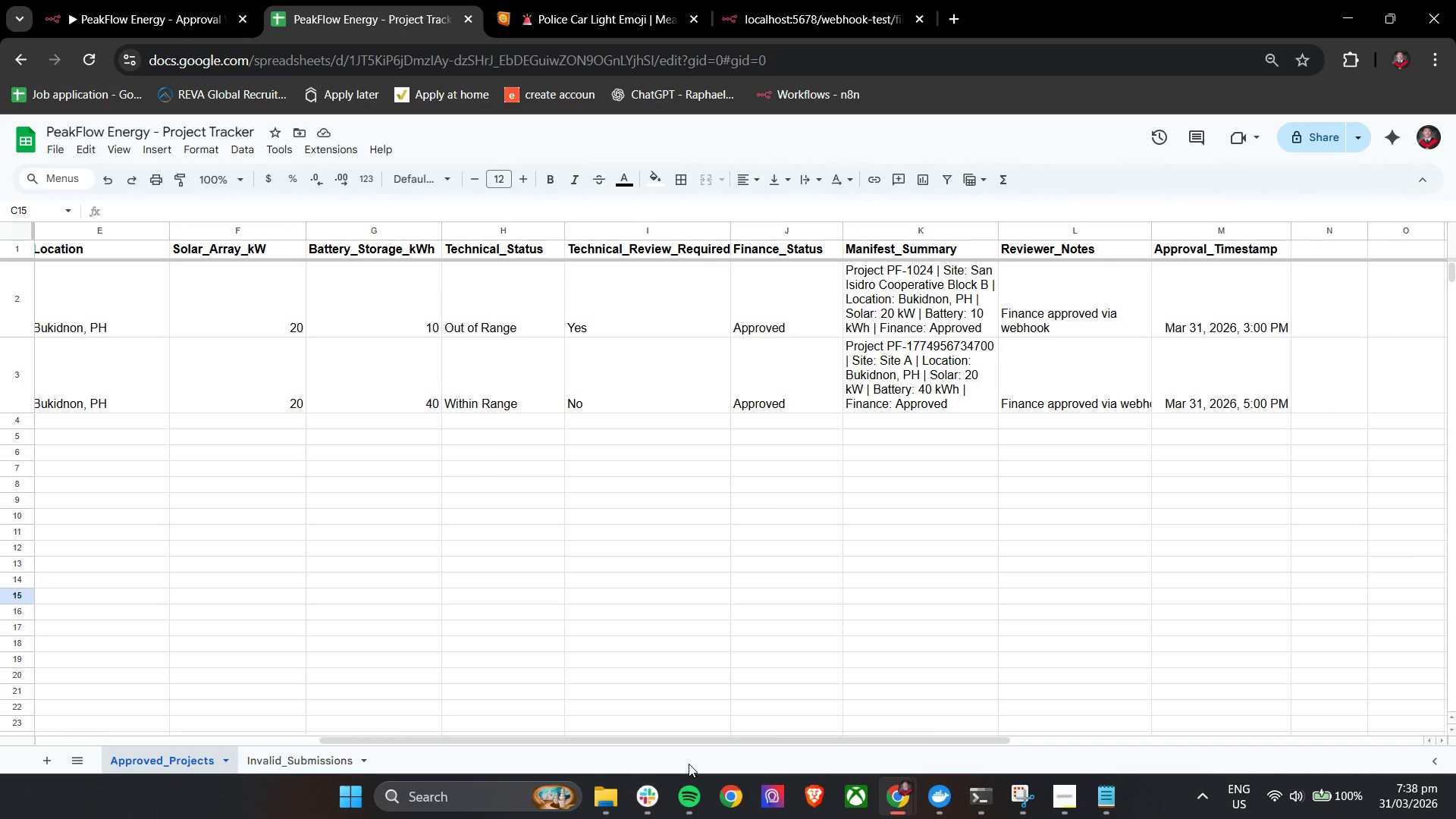 
left_click([134, 0])
 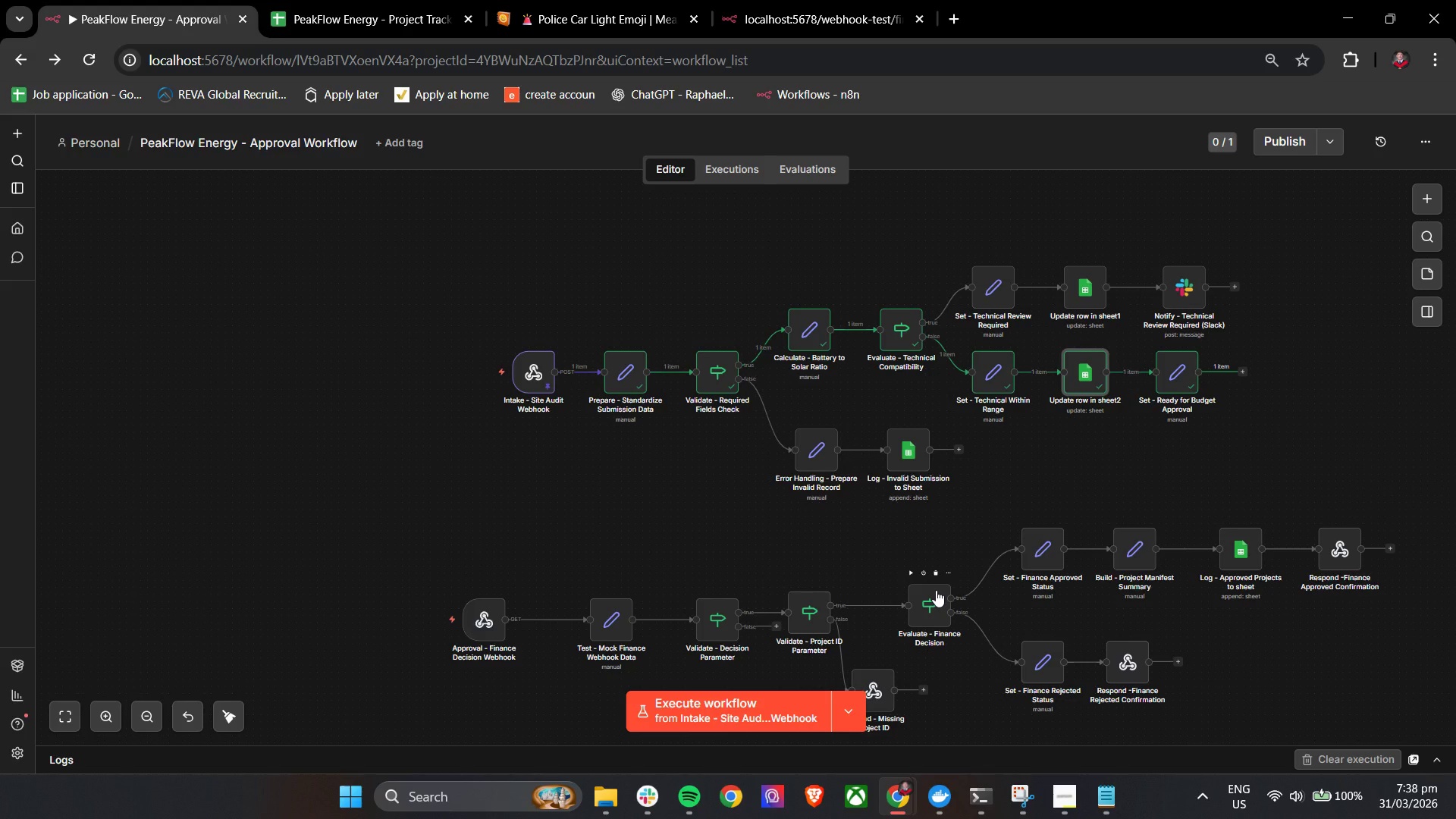 
hold_key(key=ControlLeft, duration=1.52)
left_click_drag(start_coordinate=[921, 537], to_coordinate=[764, 447])
 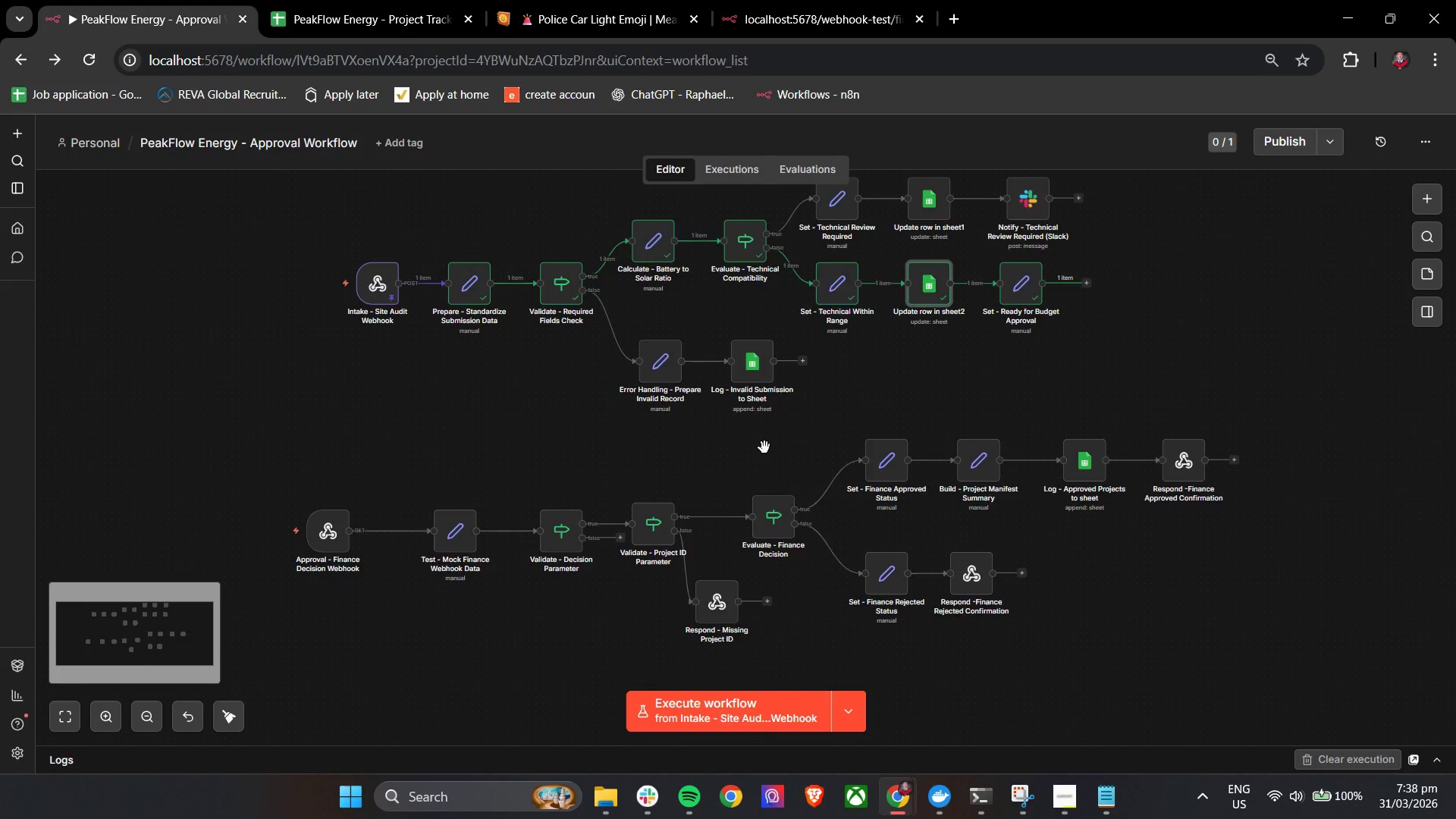 
hold_key(key=ControlLeft, duration=0.77)
left_click_drag(start_coordinate=[690, 453], to_coordinate=[704, 465])
 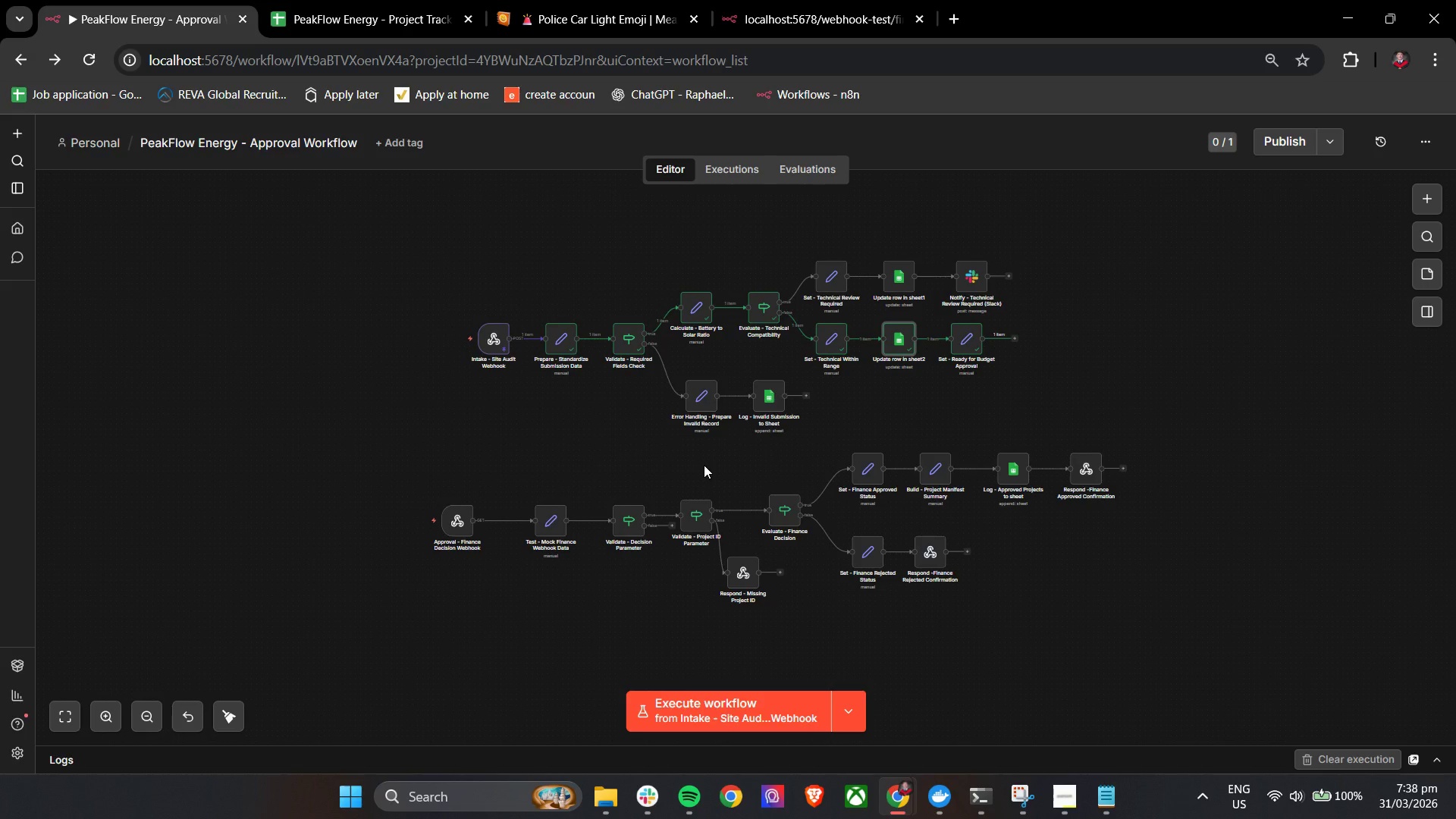 
scroll: coordinate [764, 447], scroll_direction: down, amount: 2.0
 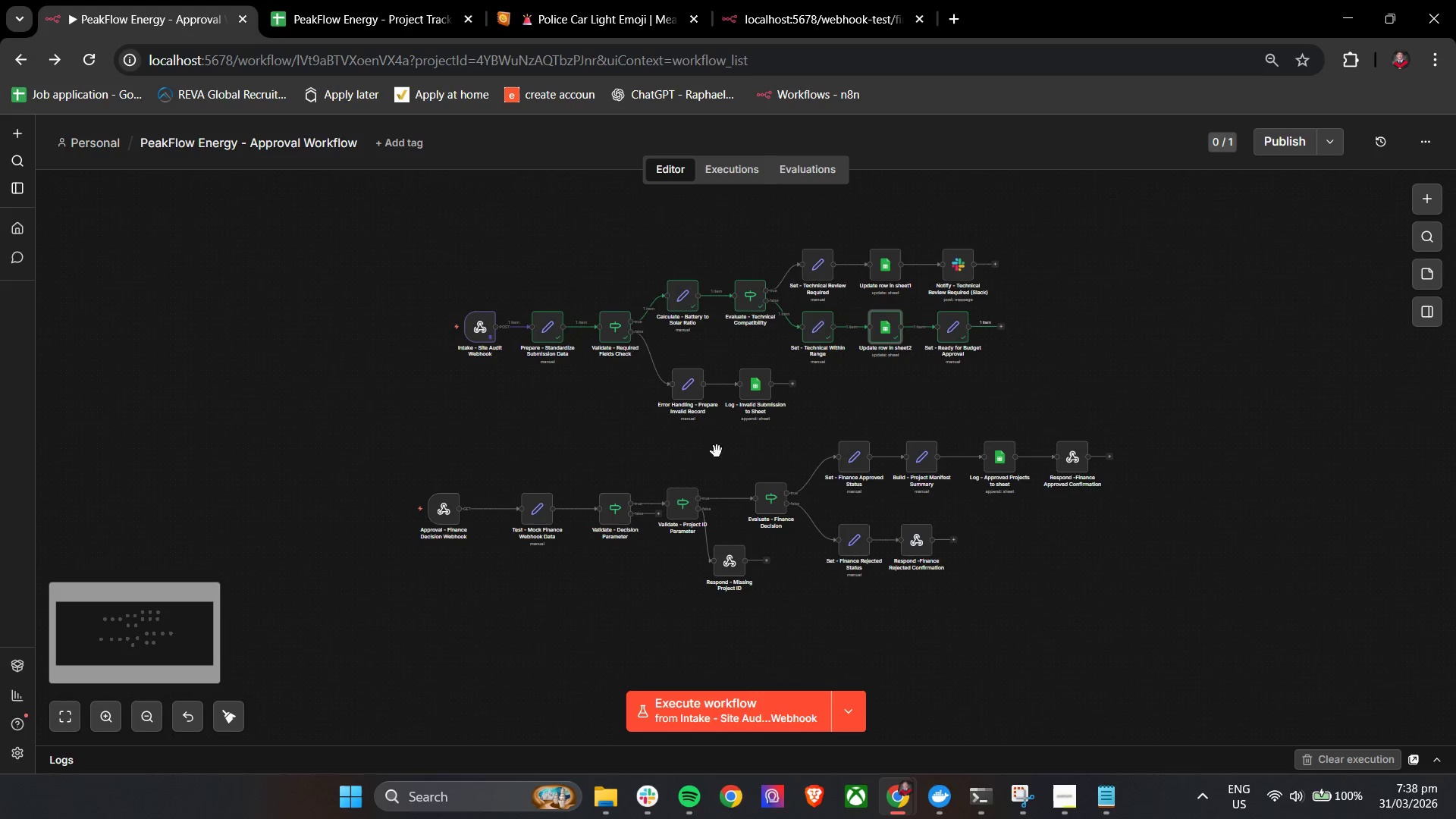 
wait(14.34)
 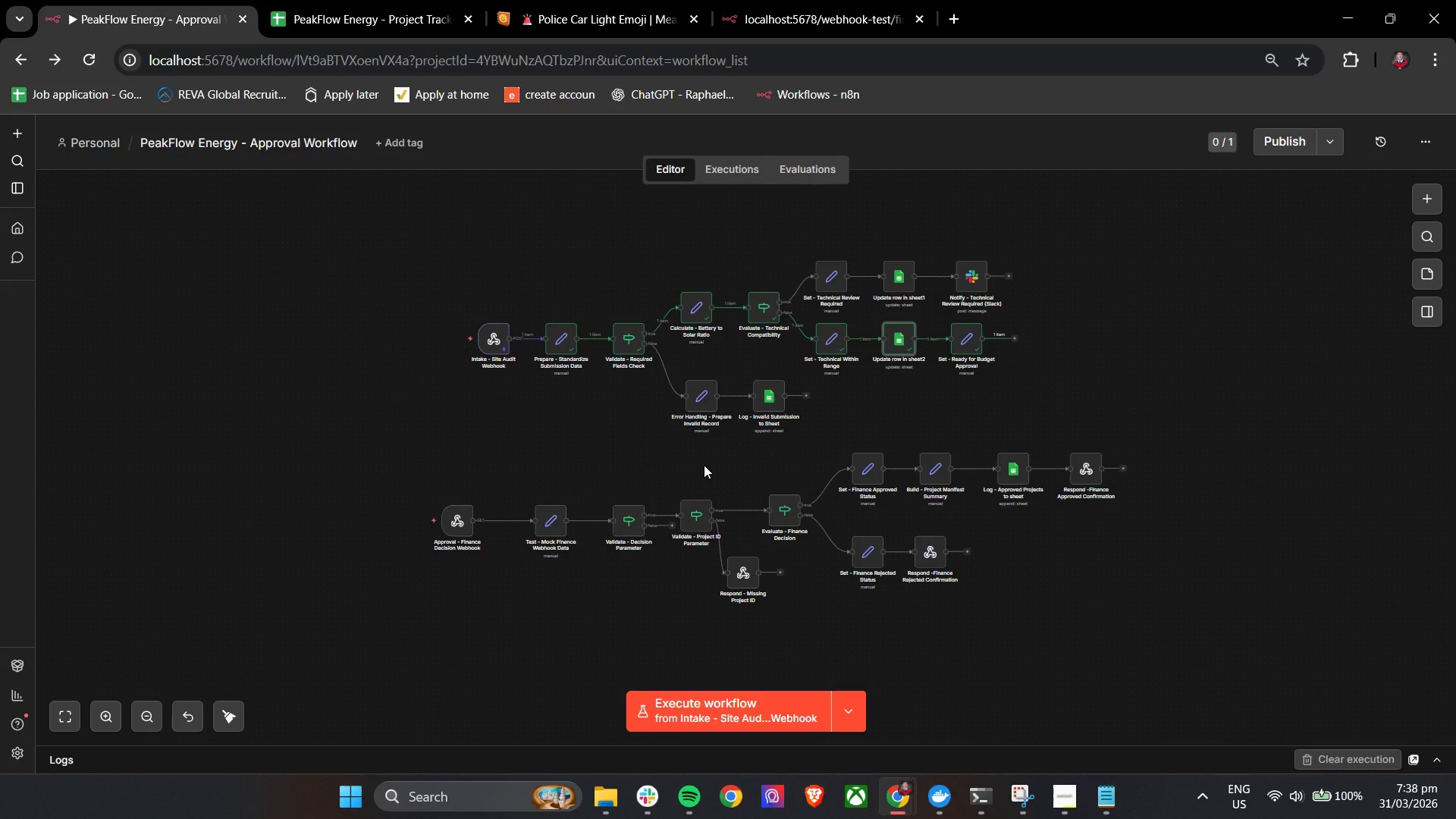 
hold_key(key=ControlLeft, duration=1.52)
scroll: coordinate [913, 468], scroll_direction: up, amount: 4.0
 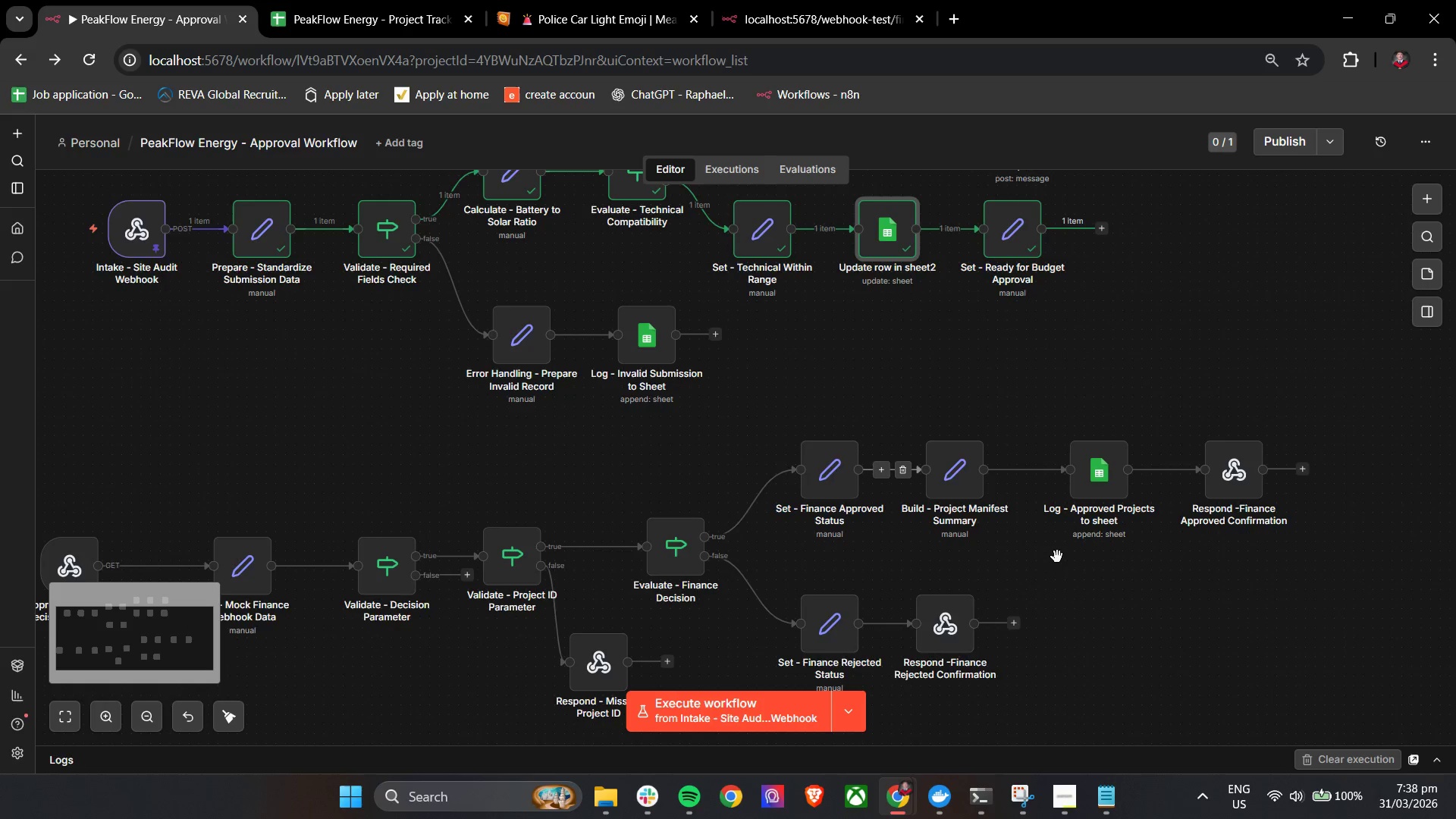 
hold_key(key=ControlLeft, duration=0.58)
left_click_drag(start_coordinate=[1087, 592], to_coordinate=[1147, 601])
 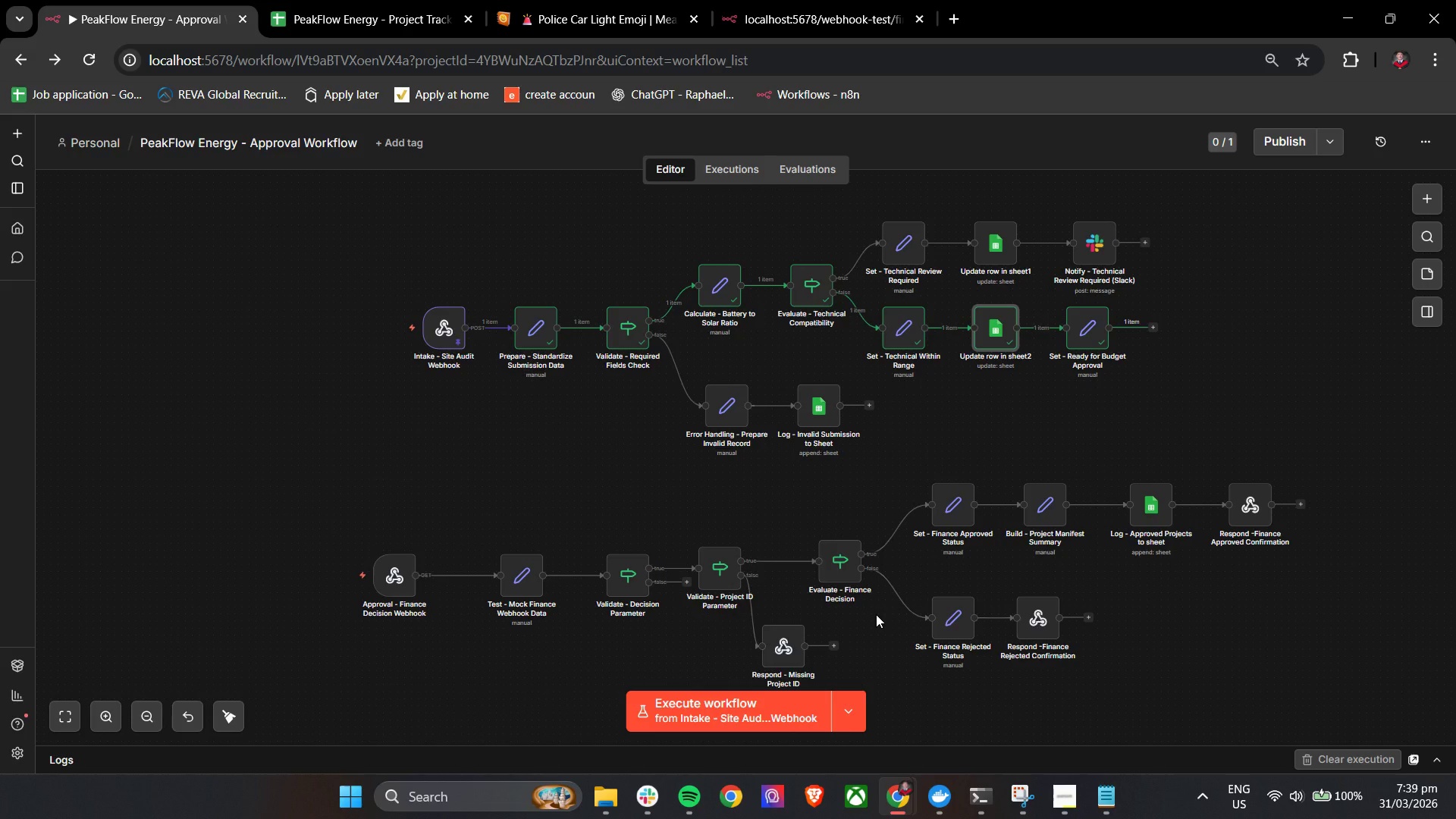 
scroll: coordinate [1068, 567], scroll_direction: down, amount: 2.0
 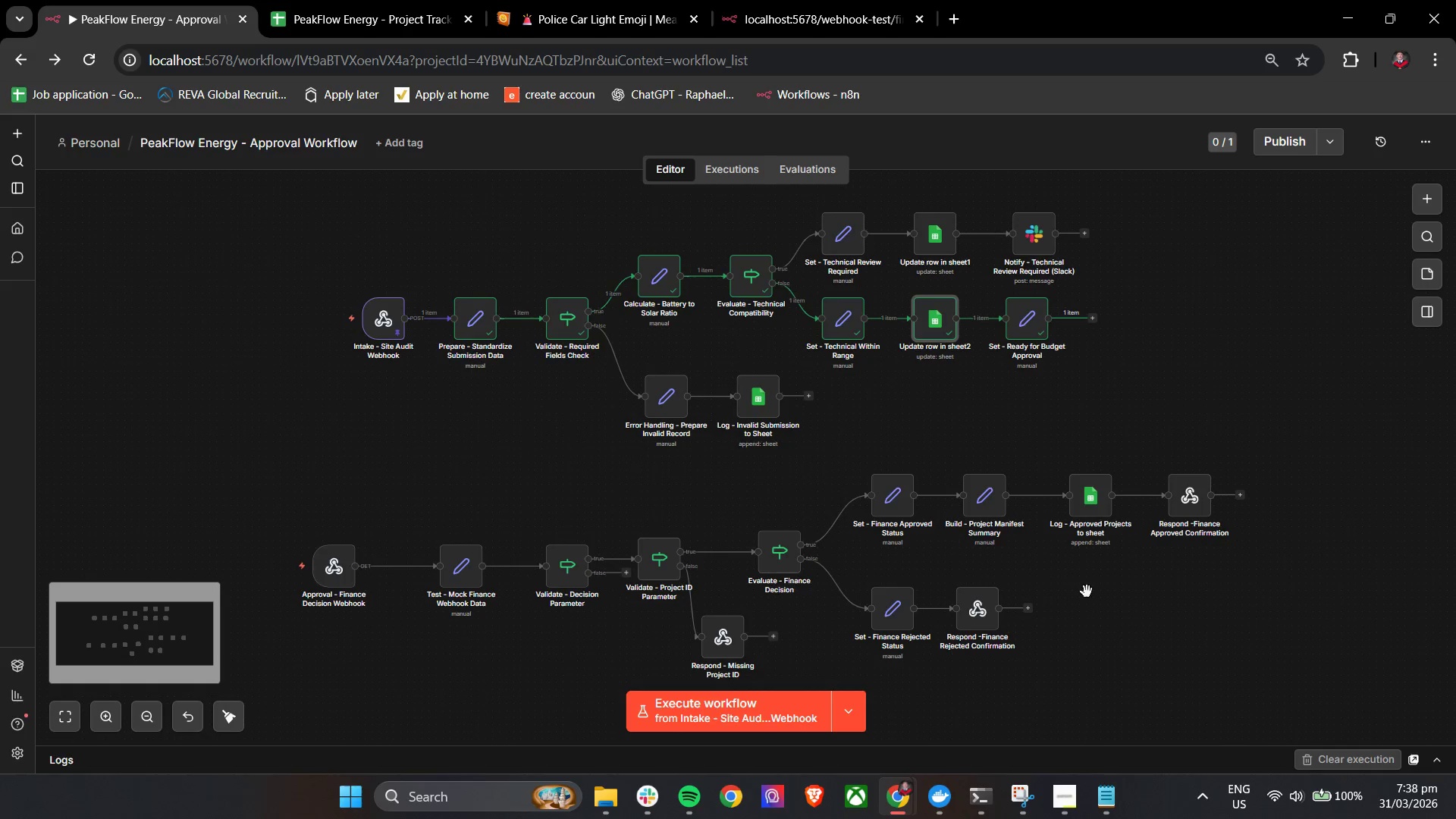 
wait(47.64)
 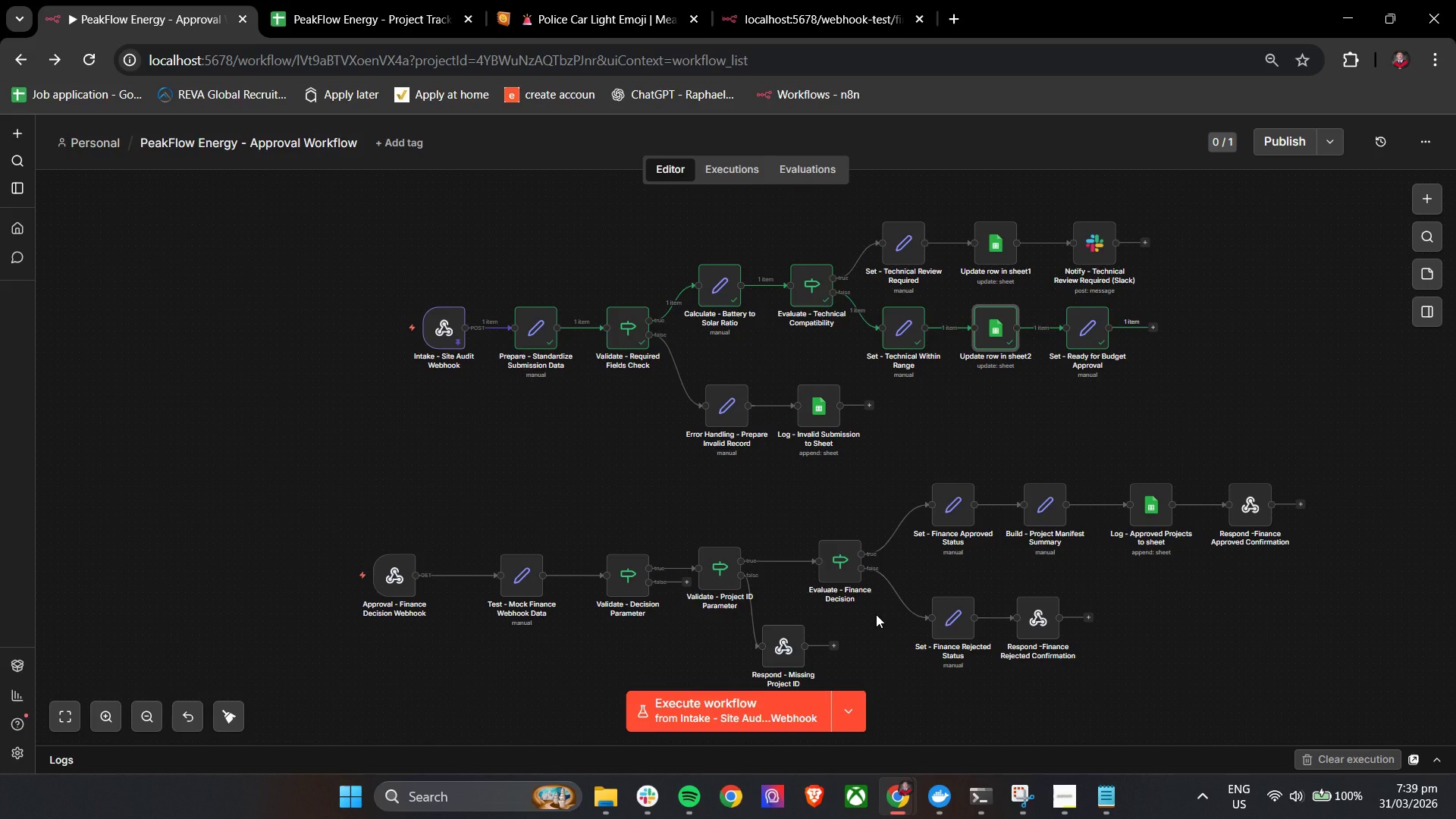 
hold_key(key=ControlLeft, duration=0.98)
 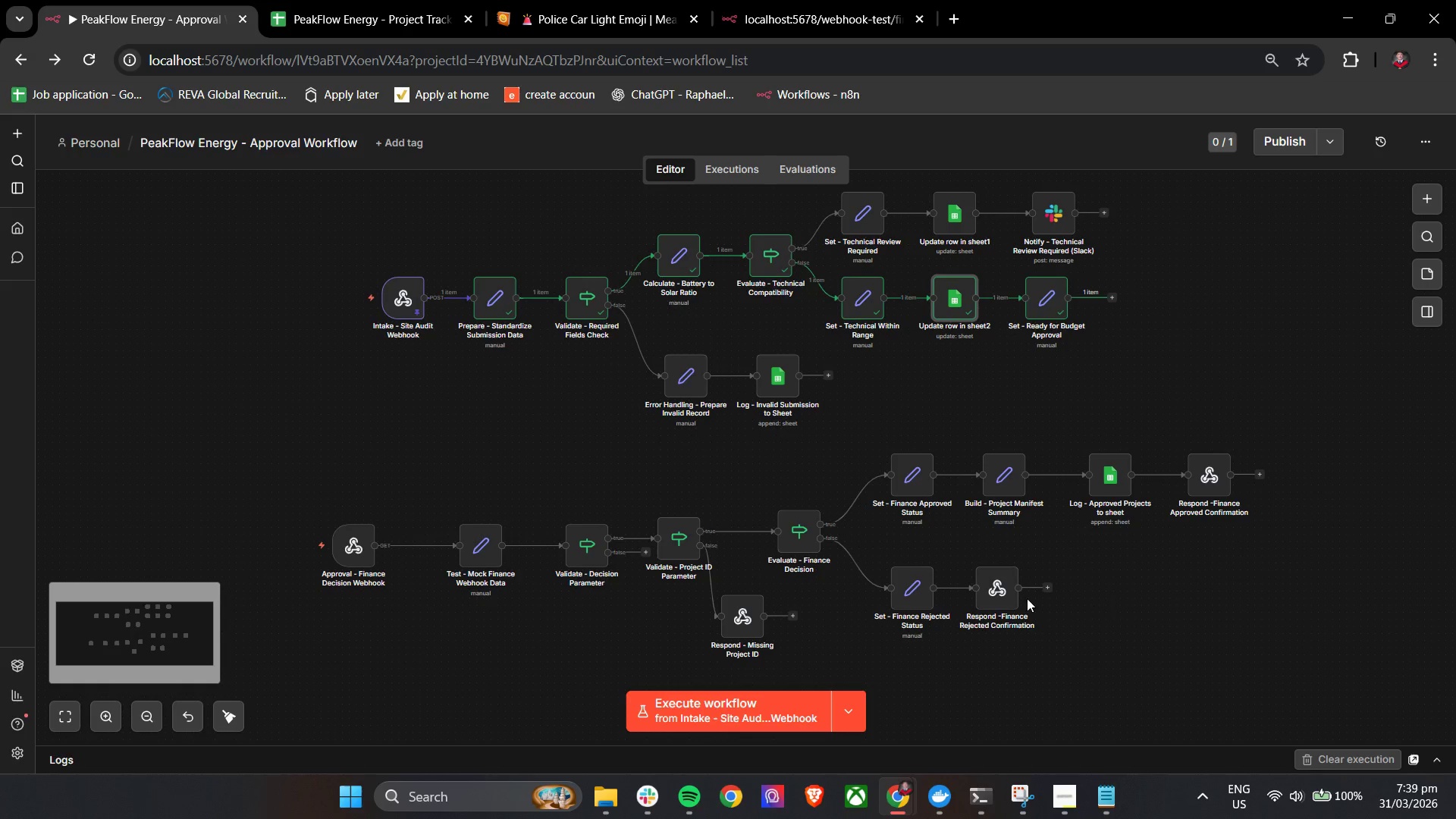 